 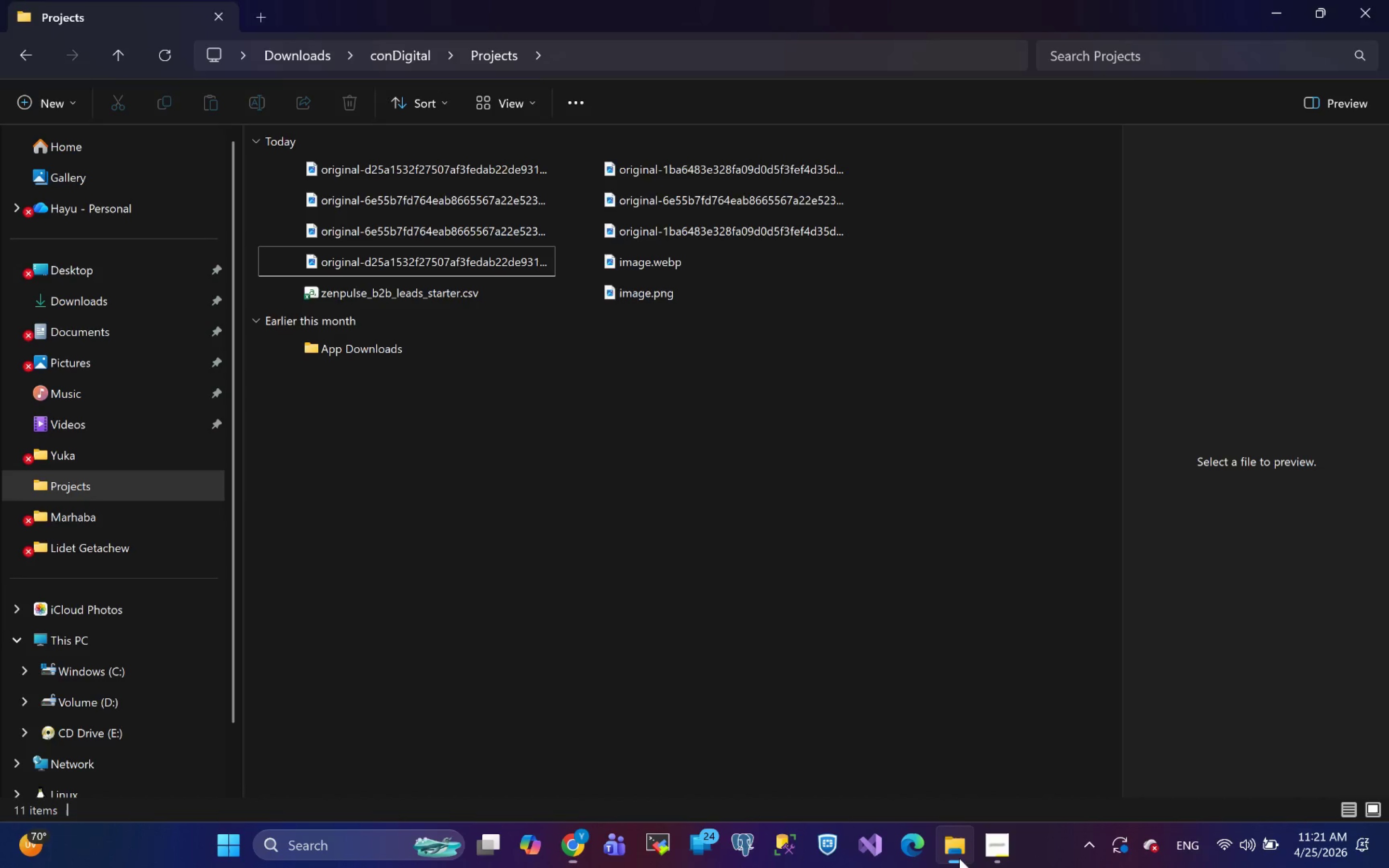 
left_click([647, 556])
 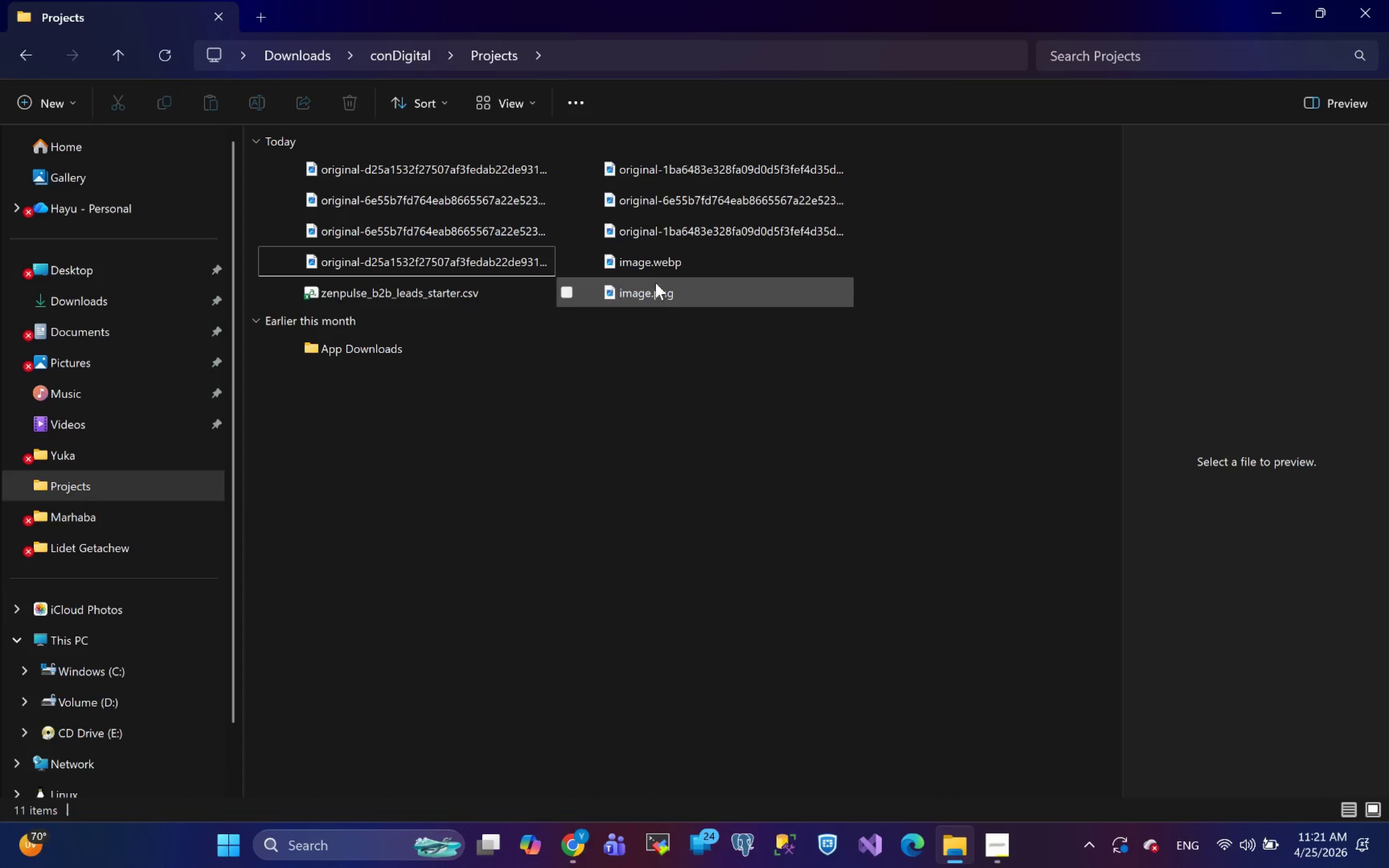 
mouse_move([393, 174])
 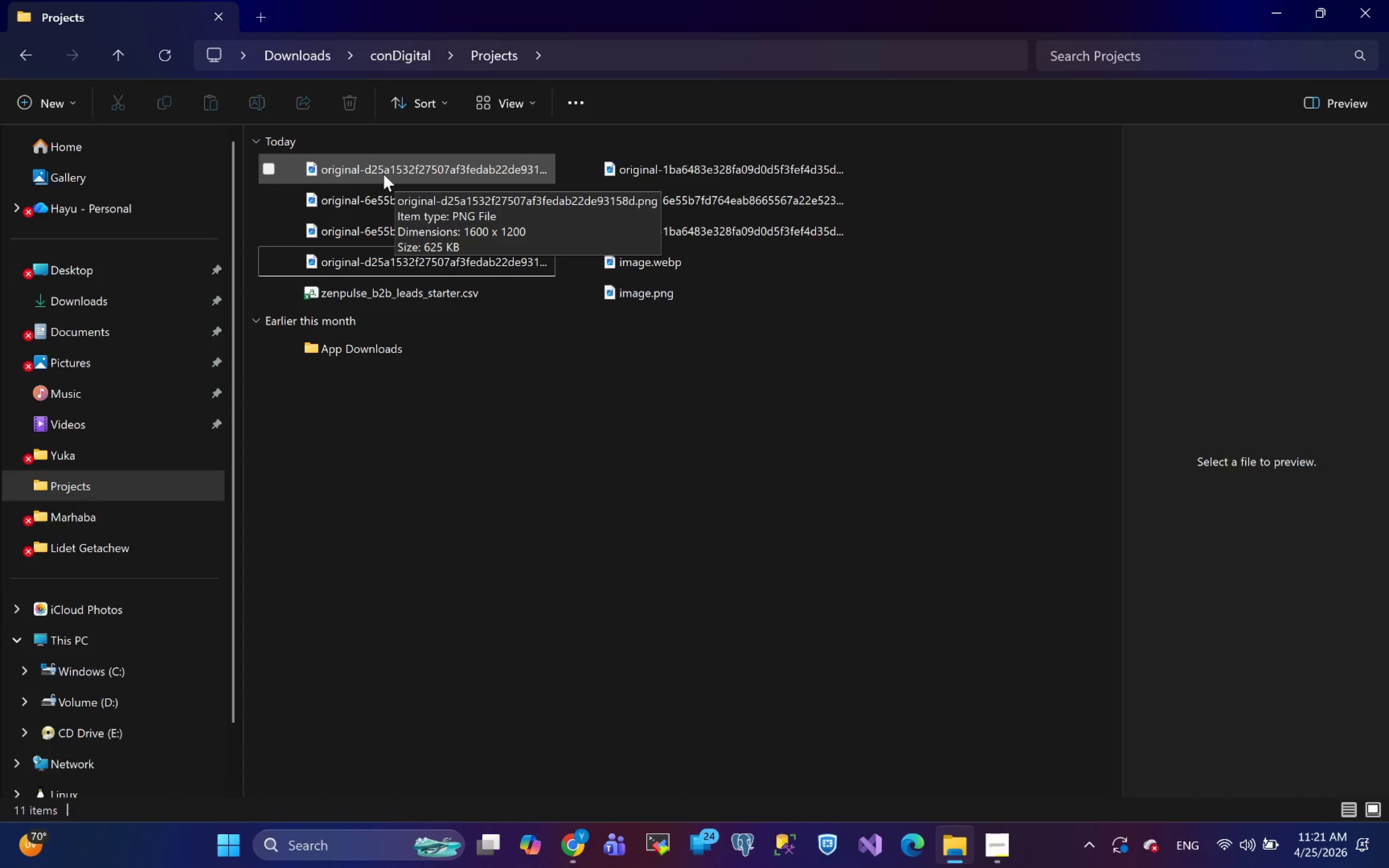 
left_click([383, 174])
 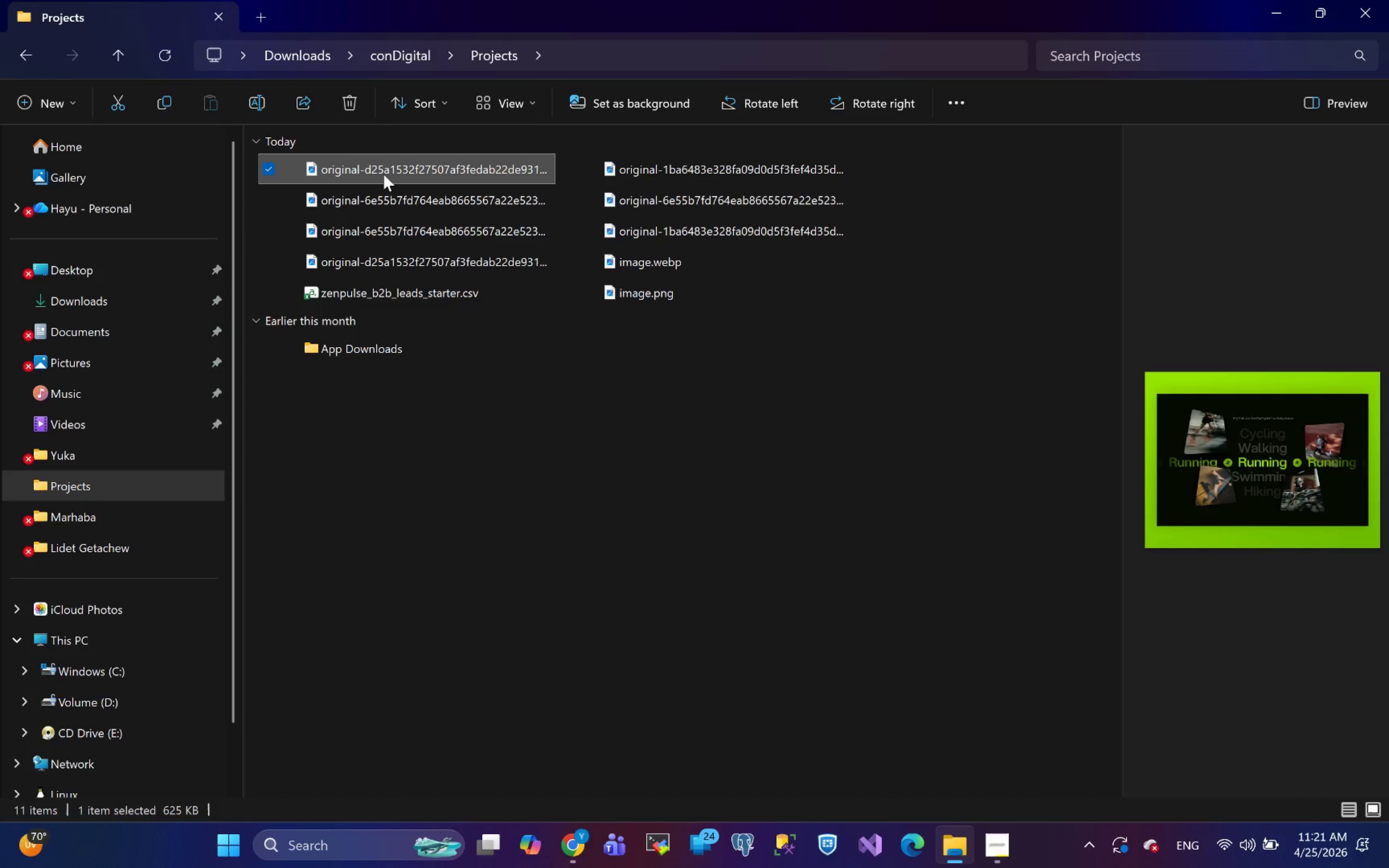 
left_click([383, 174])
 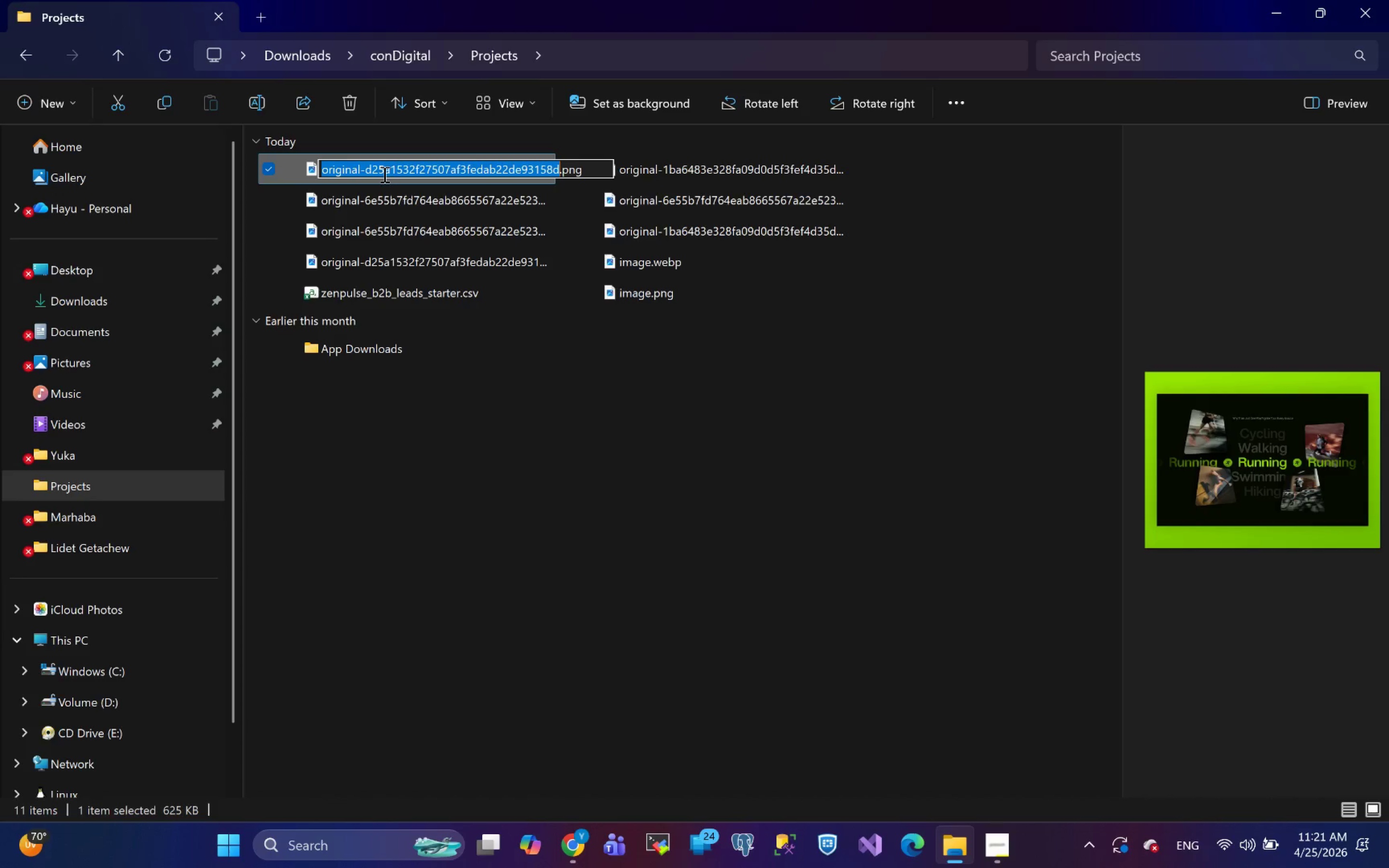 
key(1)
 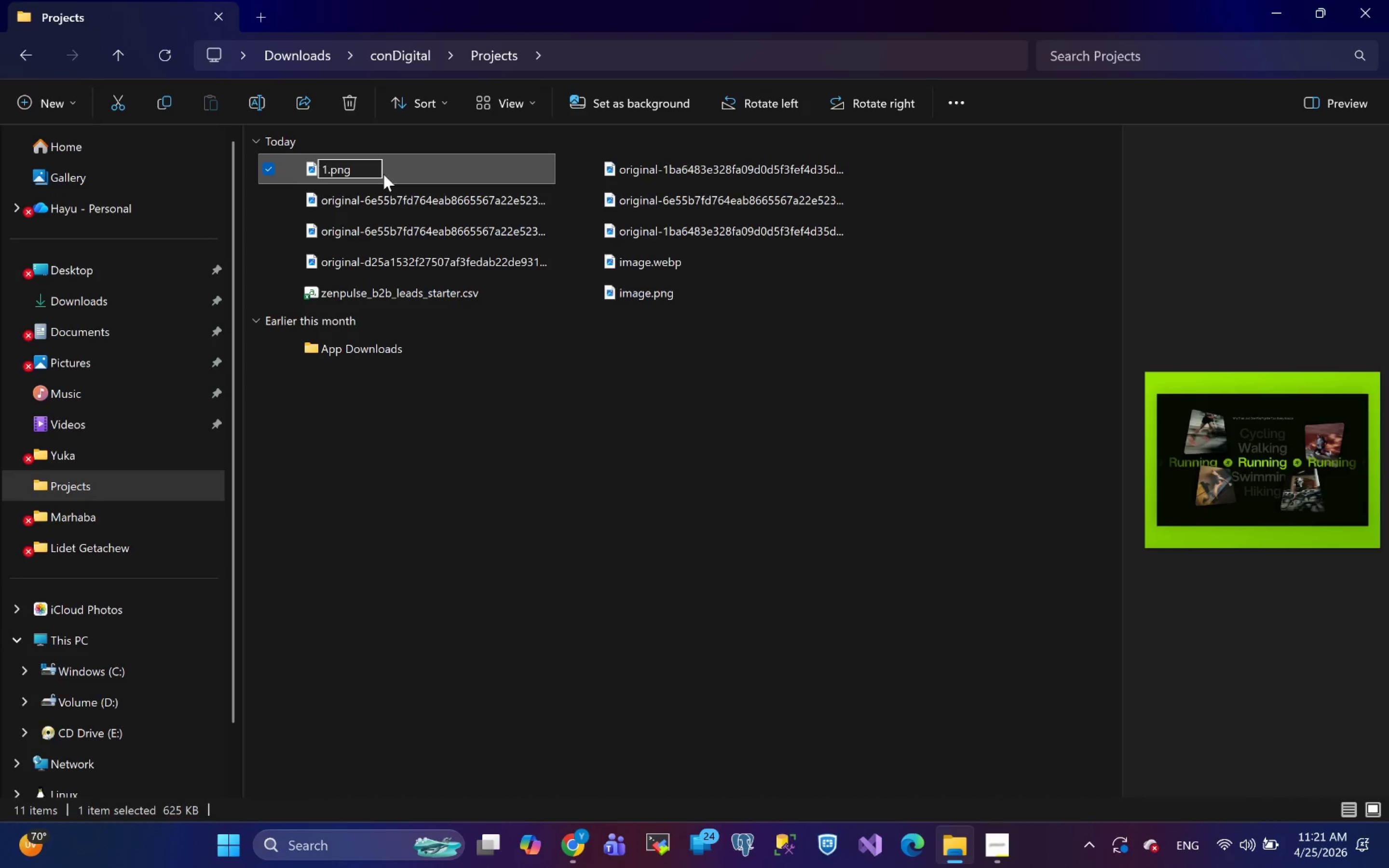 
key(Enter)
 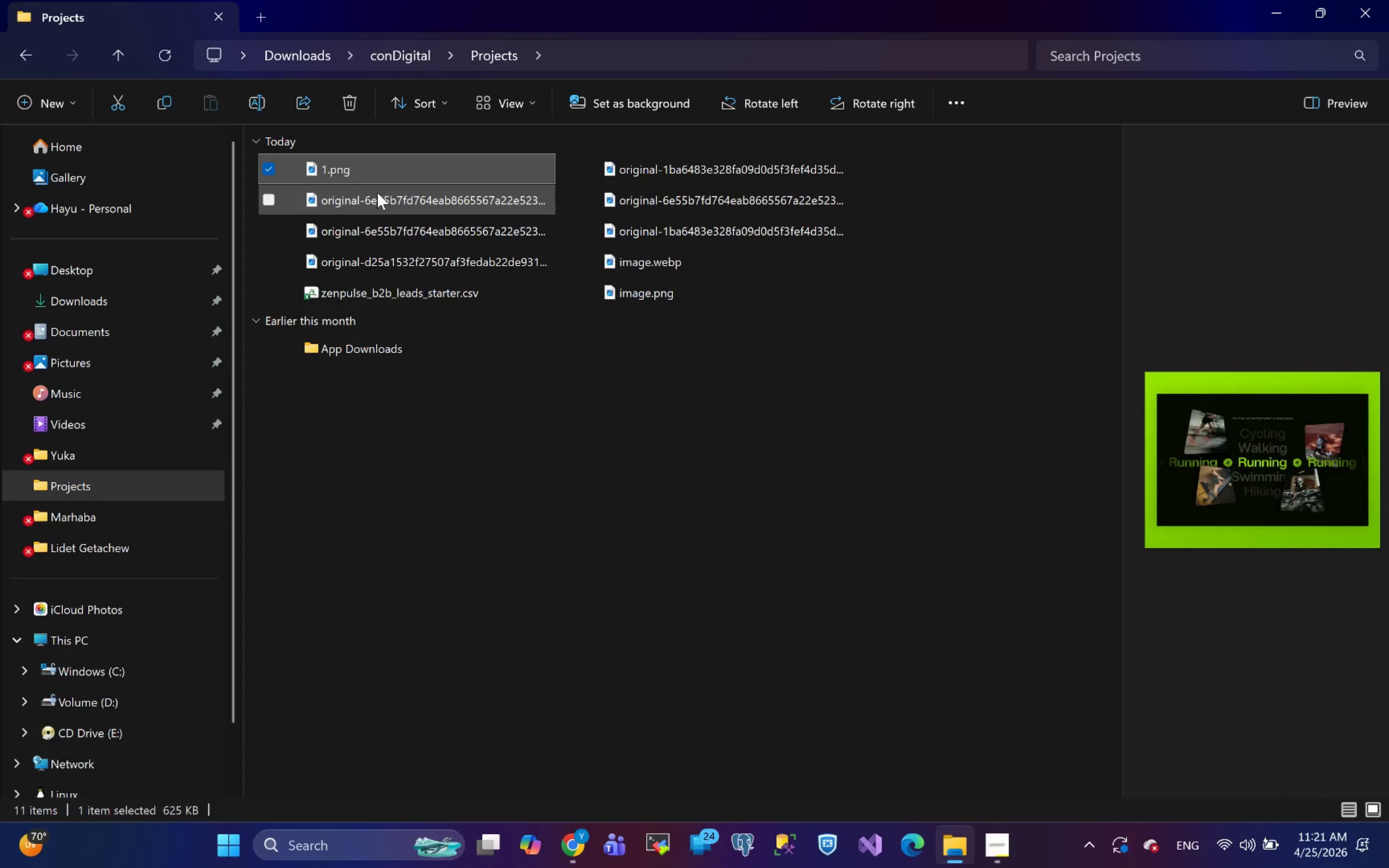 
left_click([377, 192])
 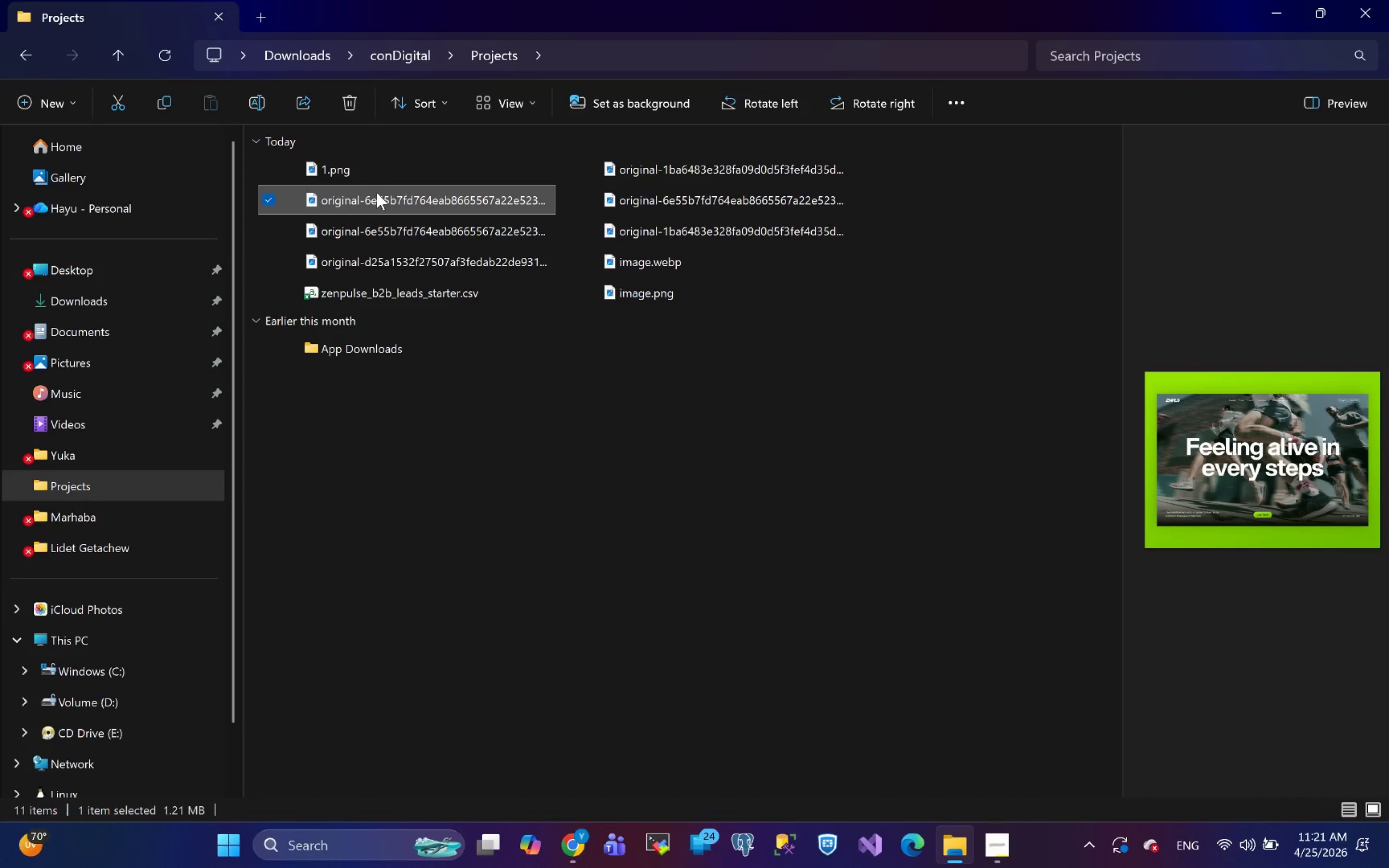 
key(Shift+Delete)
 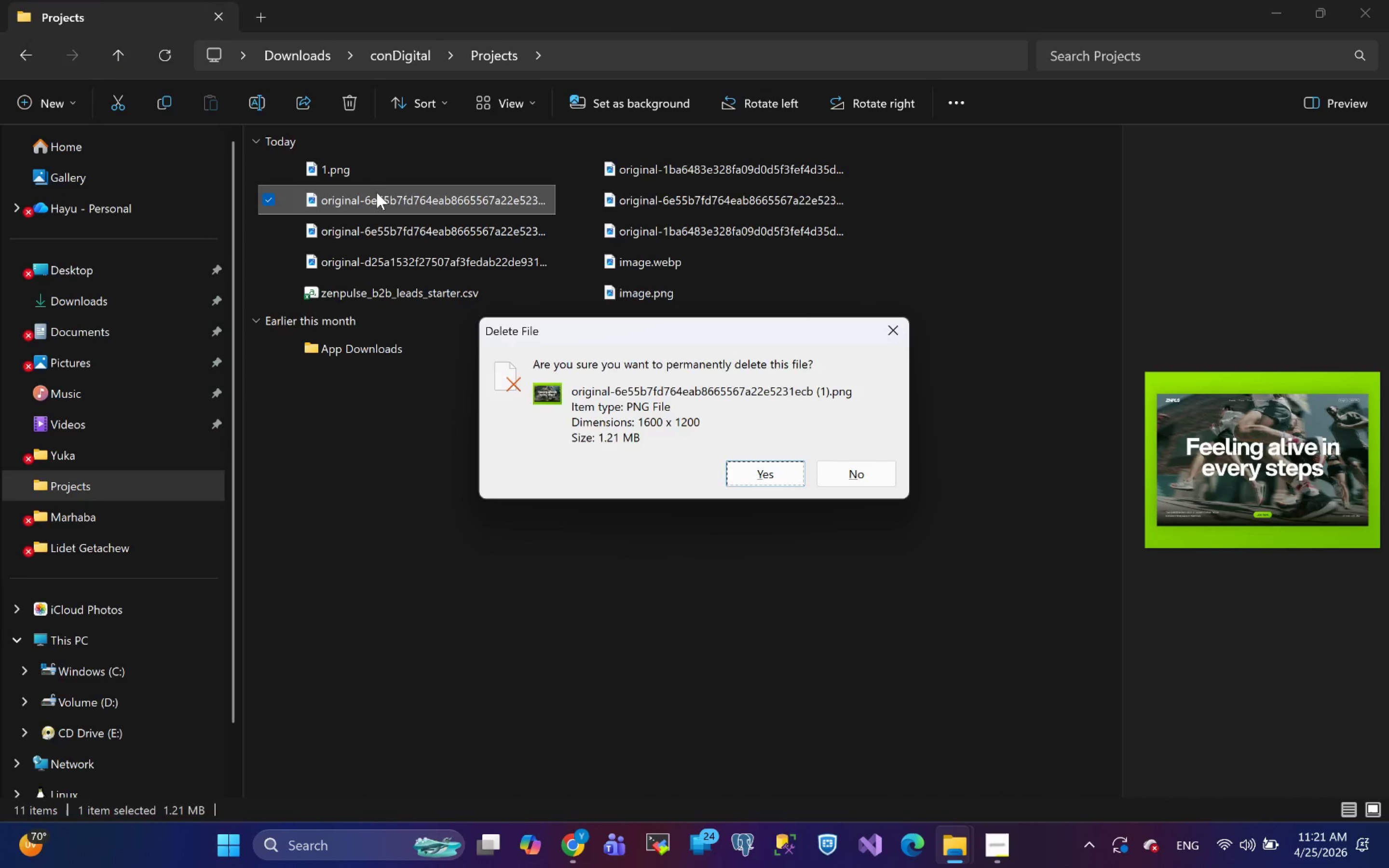 
key(Enter)
 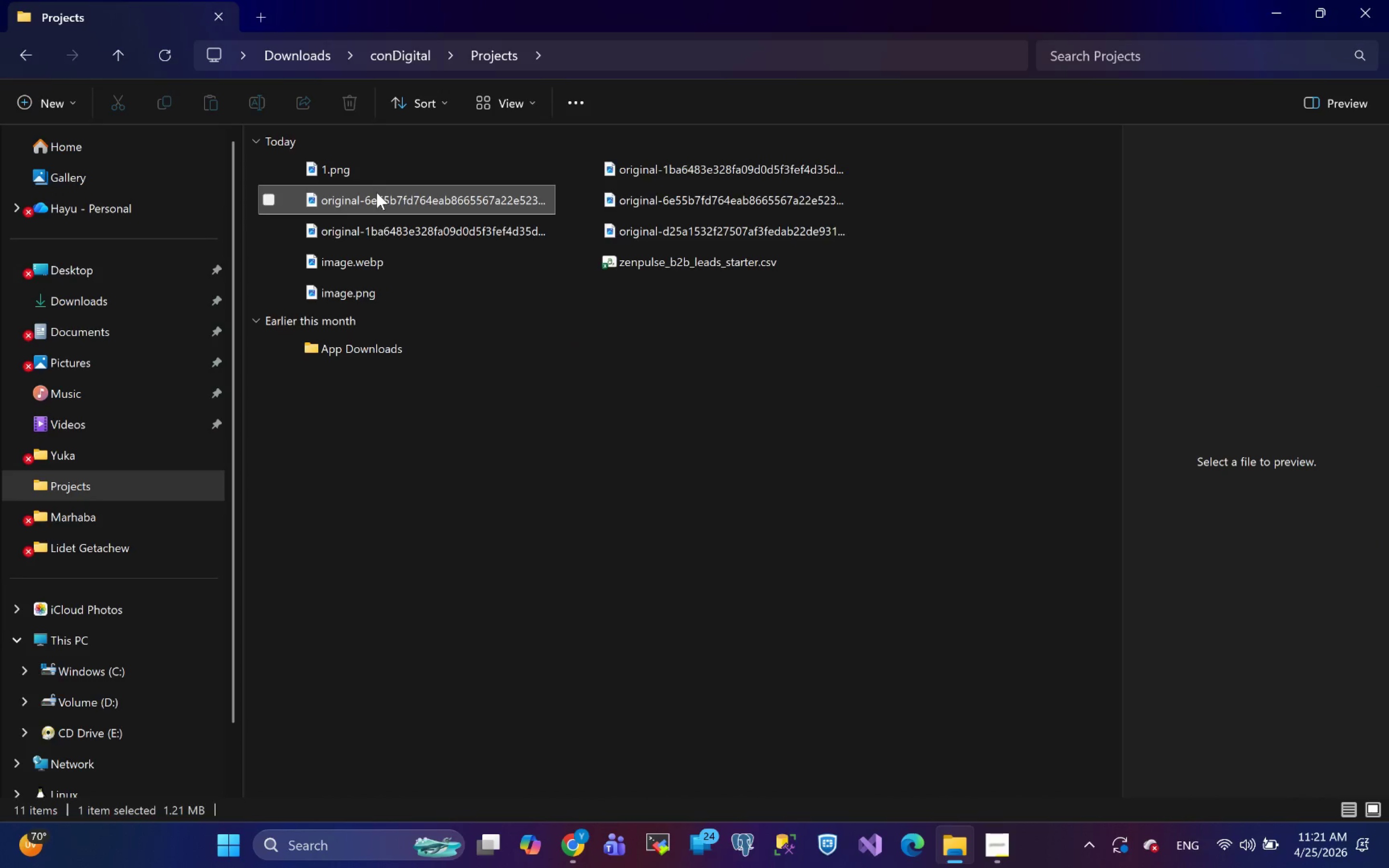 
left_click([377, 192])
 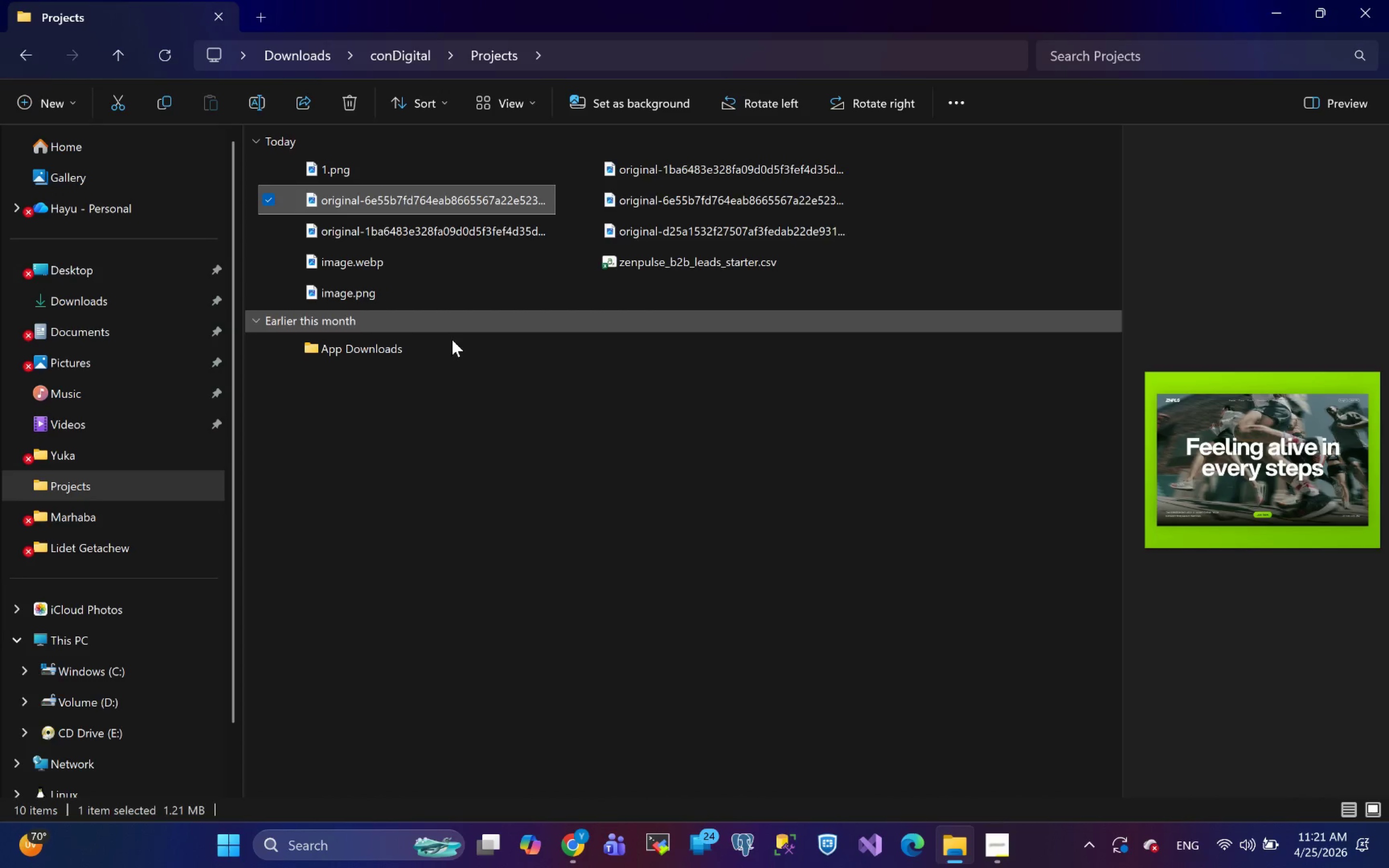 
left_click([499, 494])
 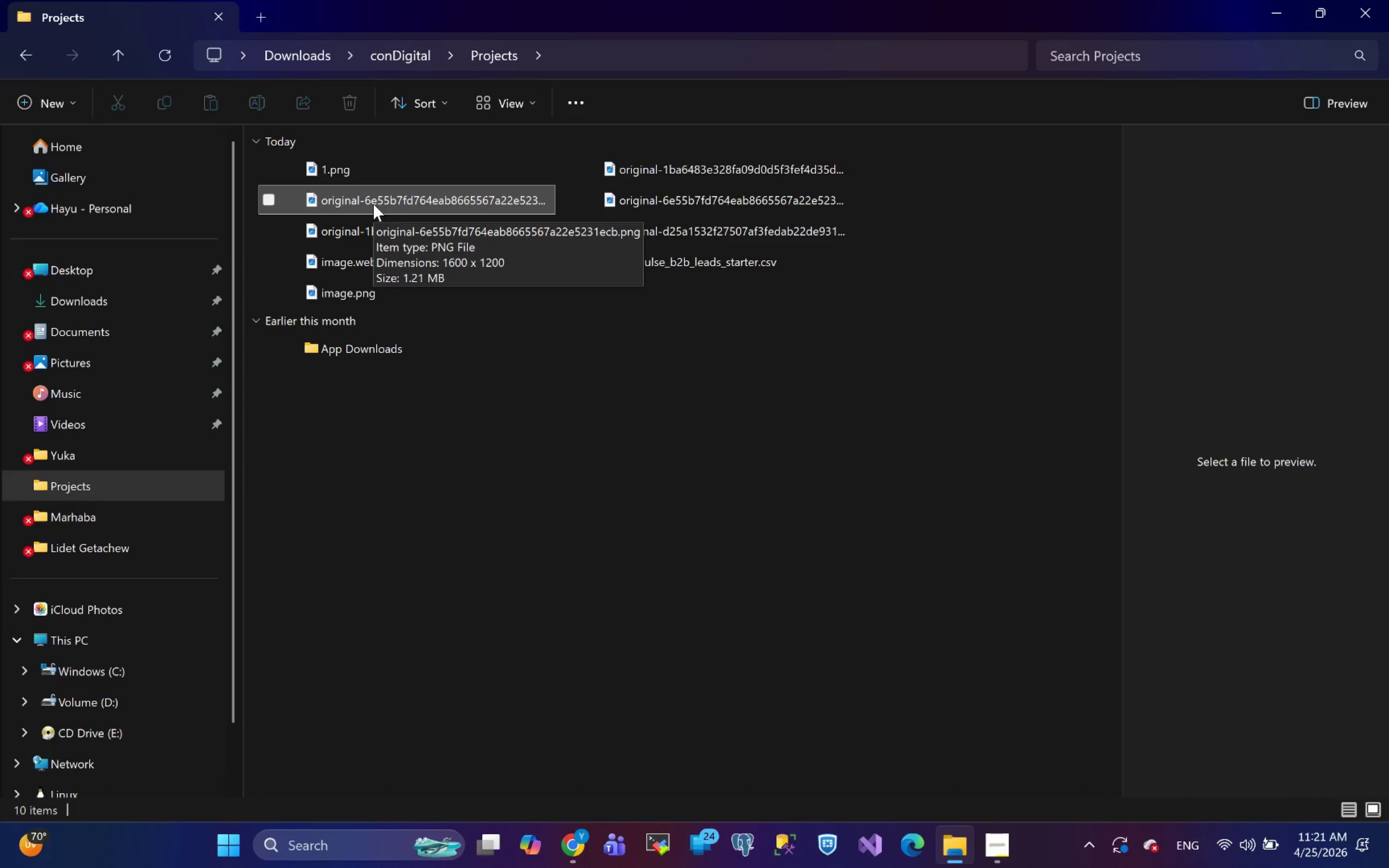 
left_click([373, 204])
 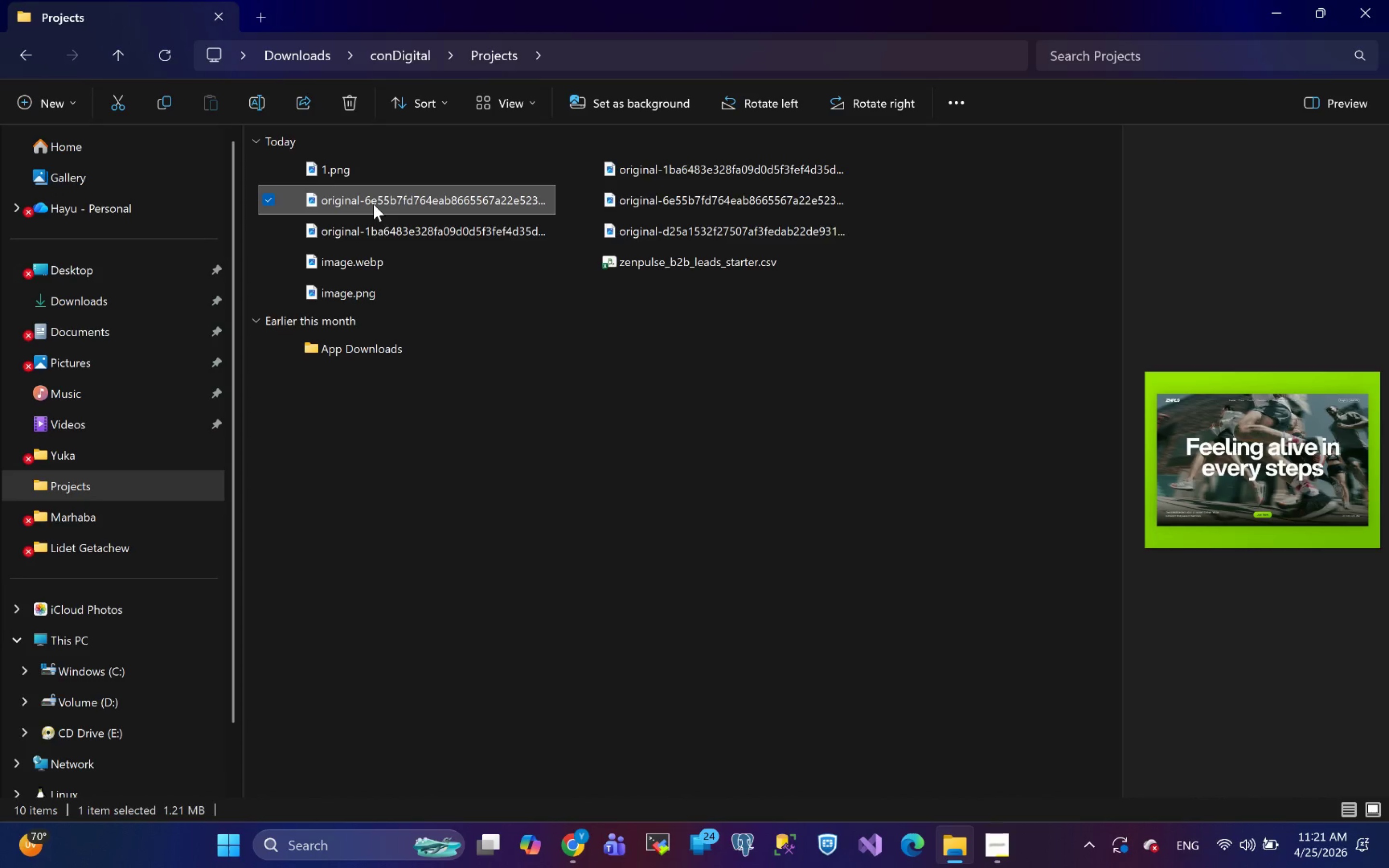 
left_click([373, 204])
 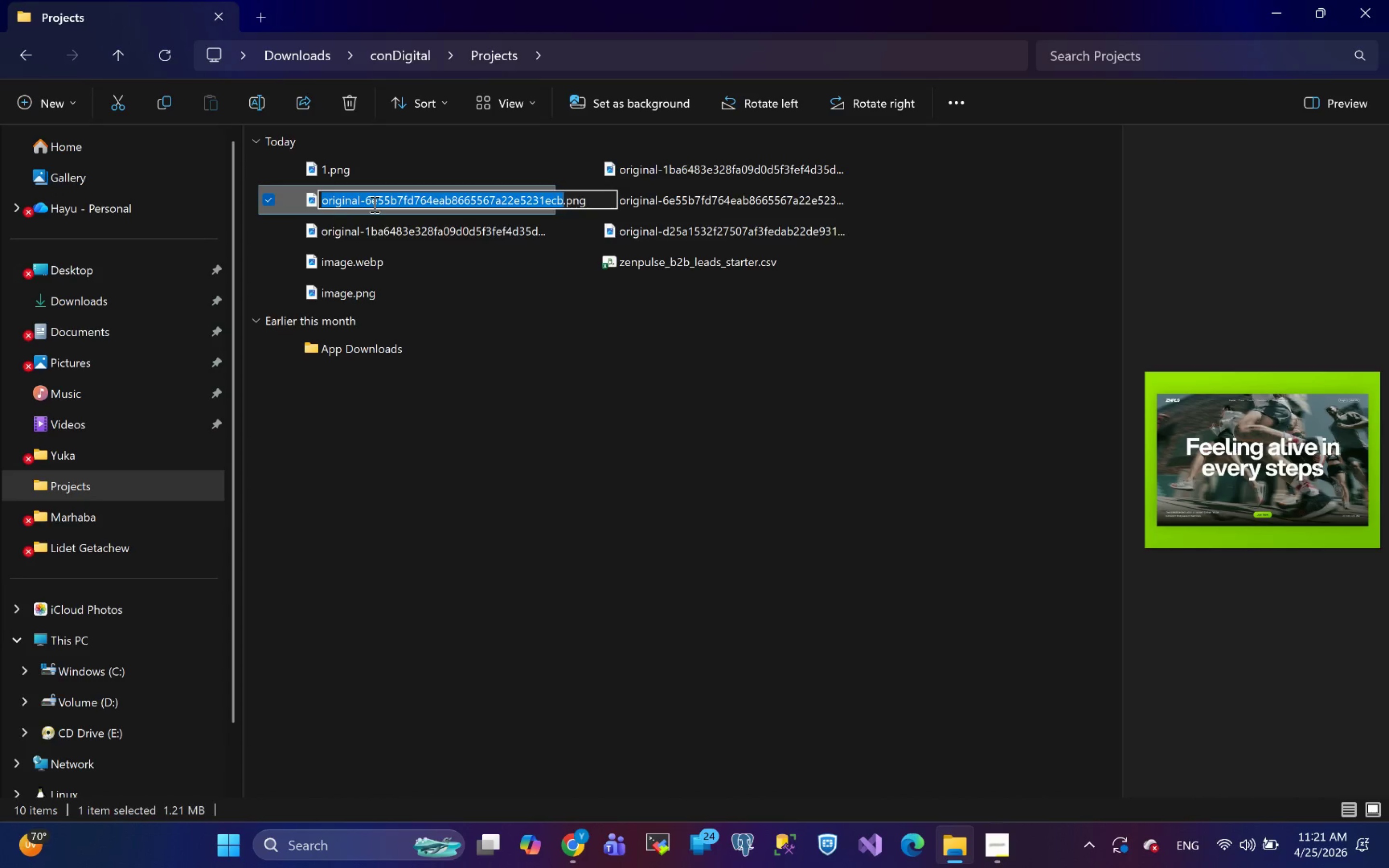 
key(2)
 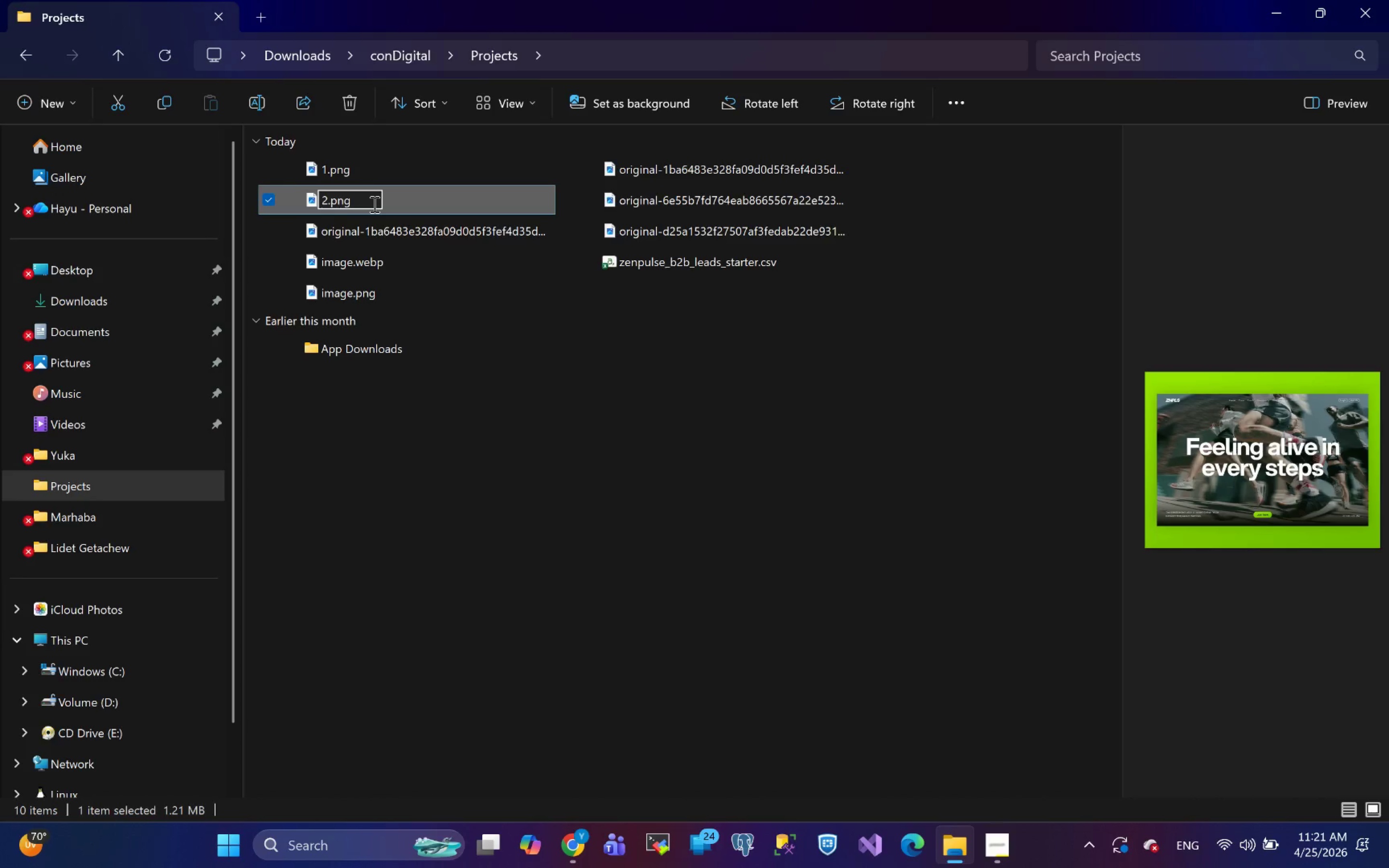 
key(Enter)
 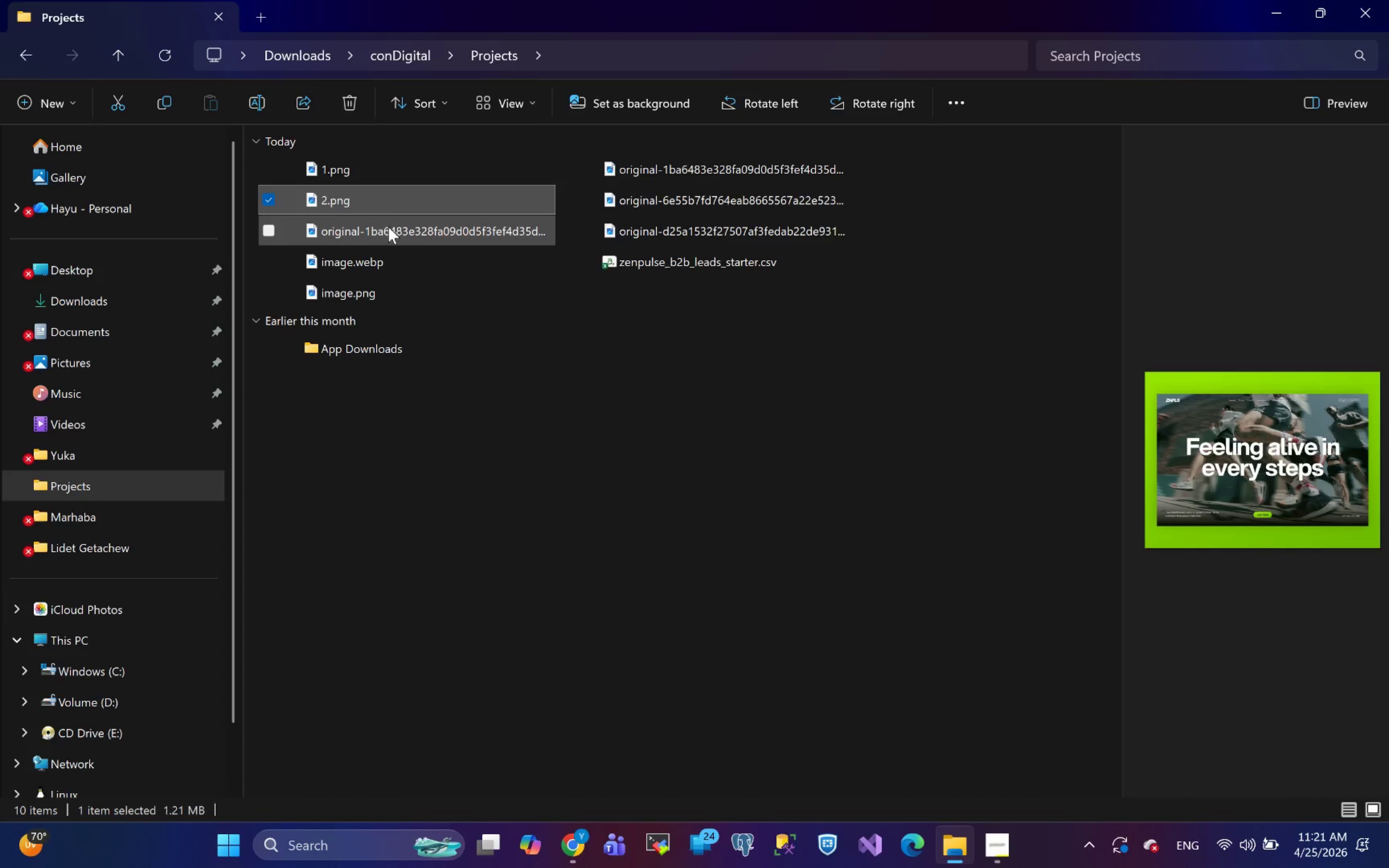 
left_click([388, 227])
 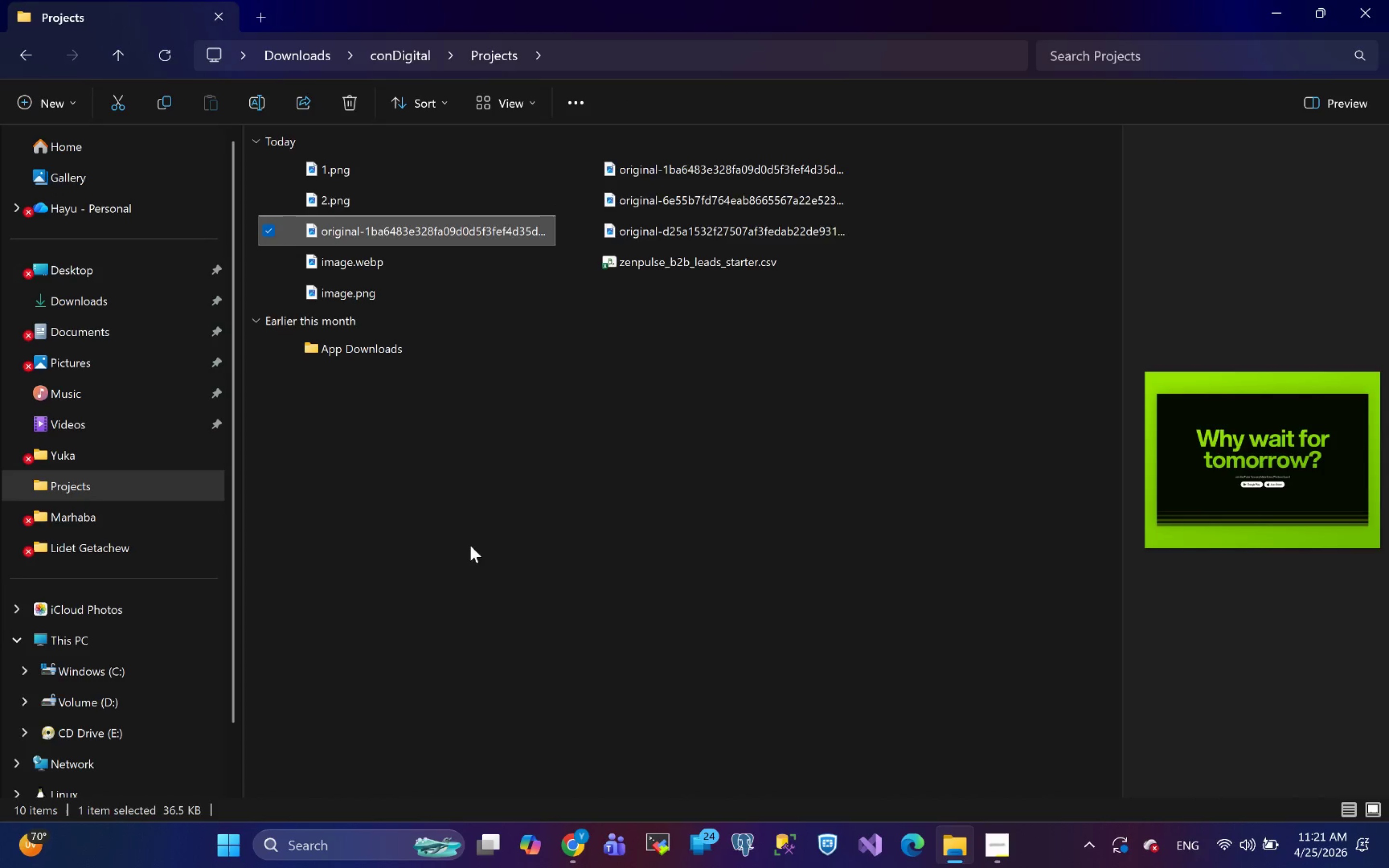 
left_click([462, 547])
 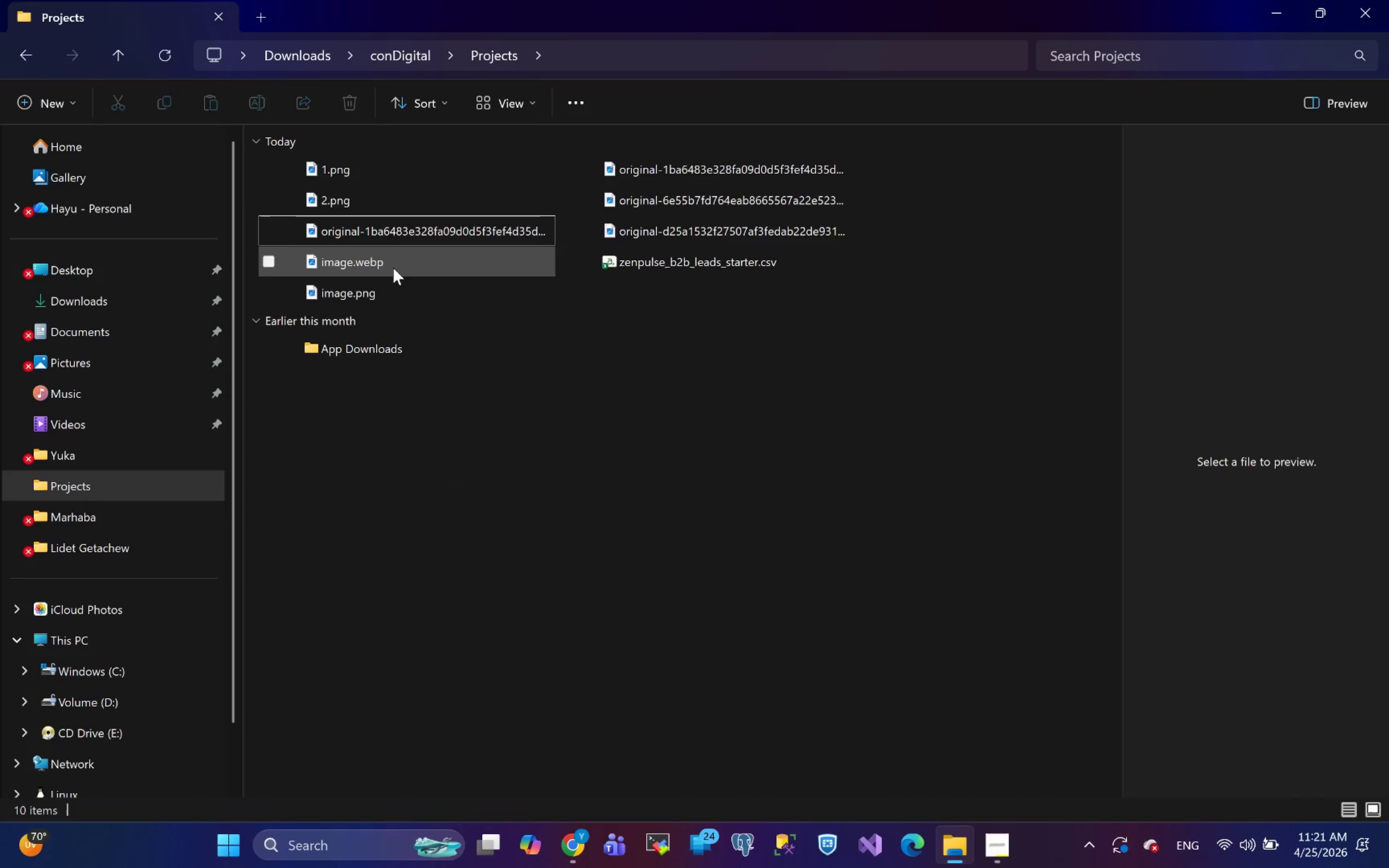 
mouse_move([383, 253])
 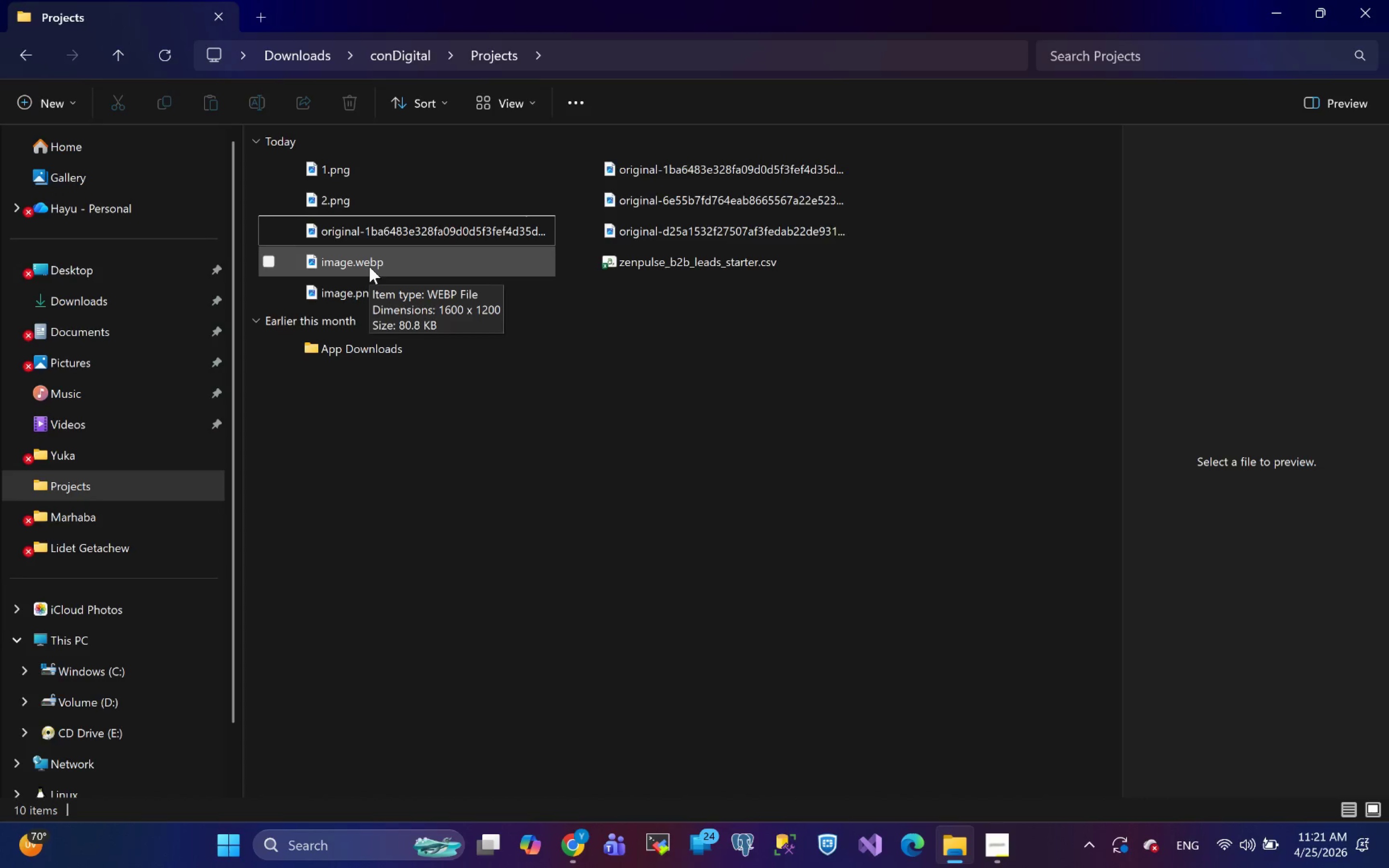 
left_click([369, 267])
 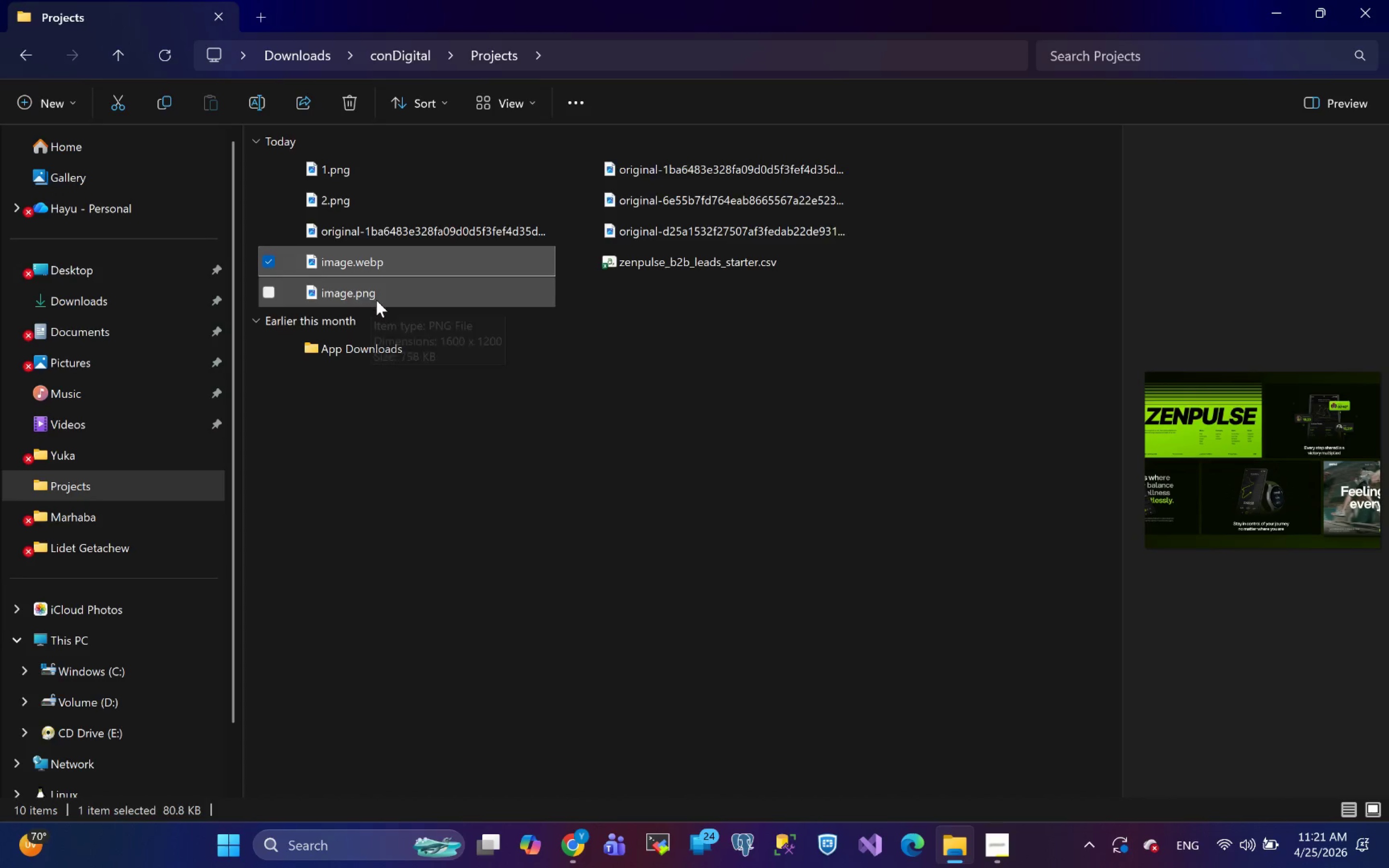 
left_click([371, 296])
 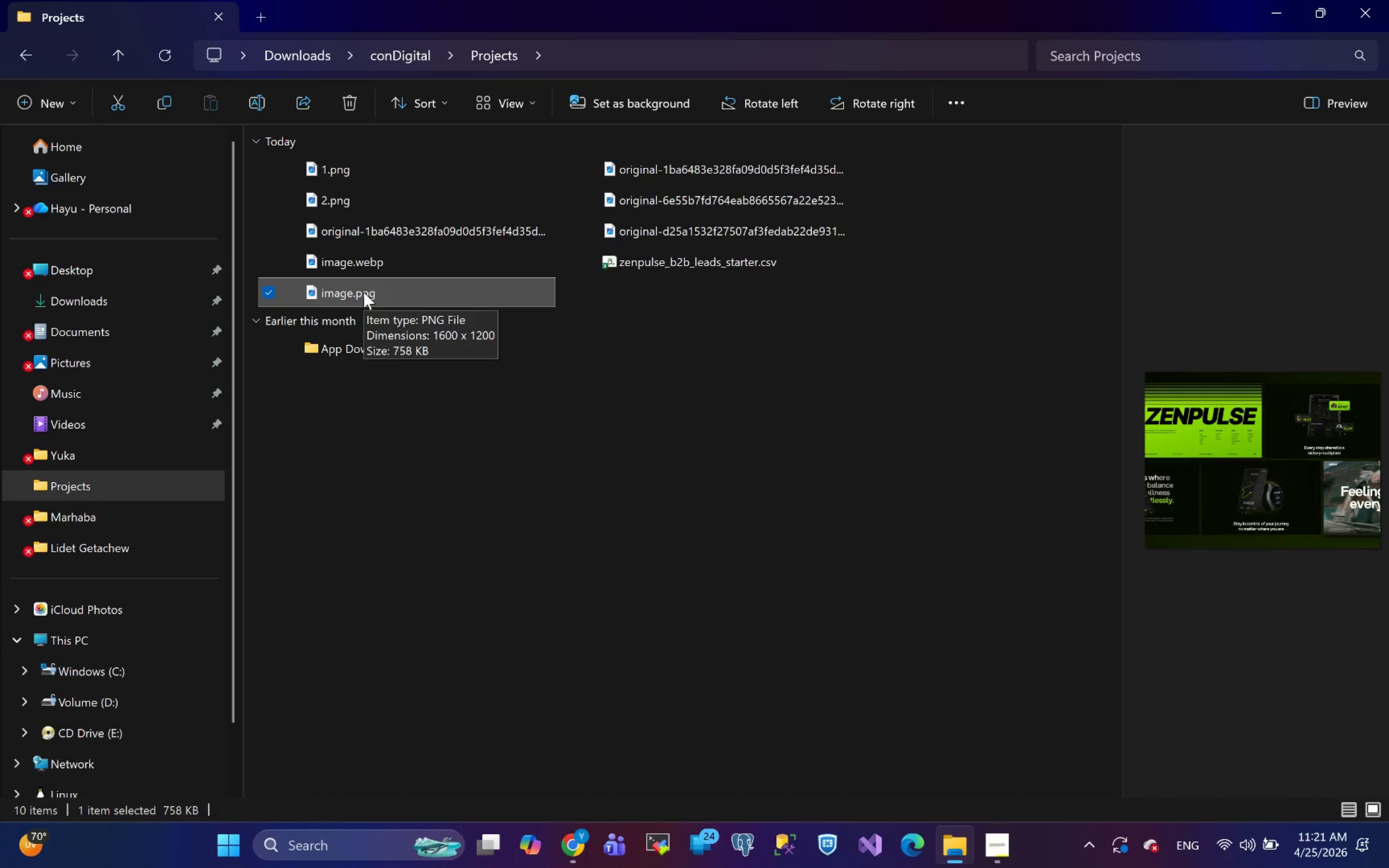 
left_click([364, 292])
 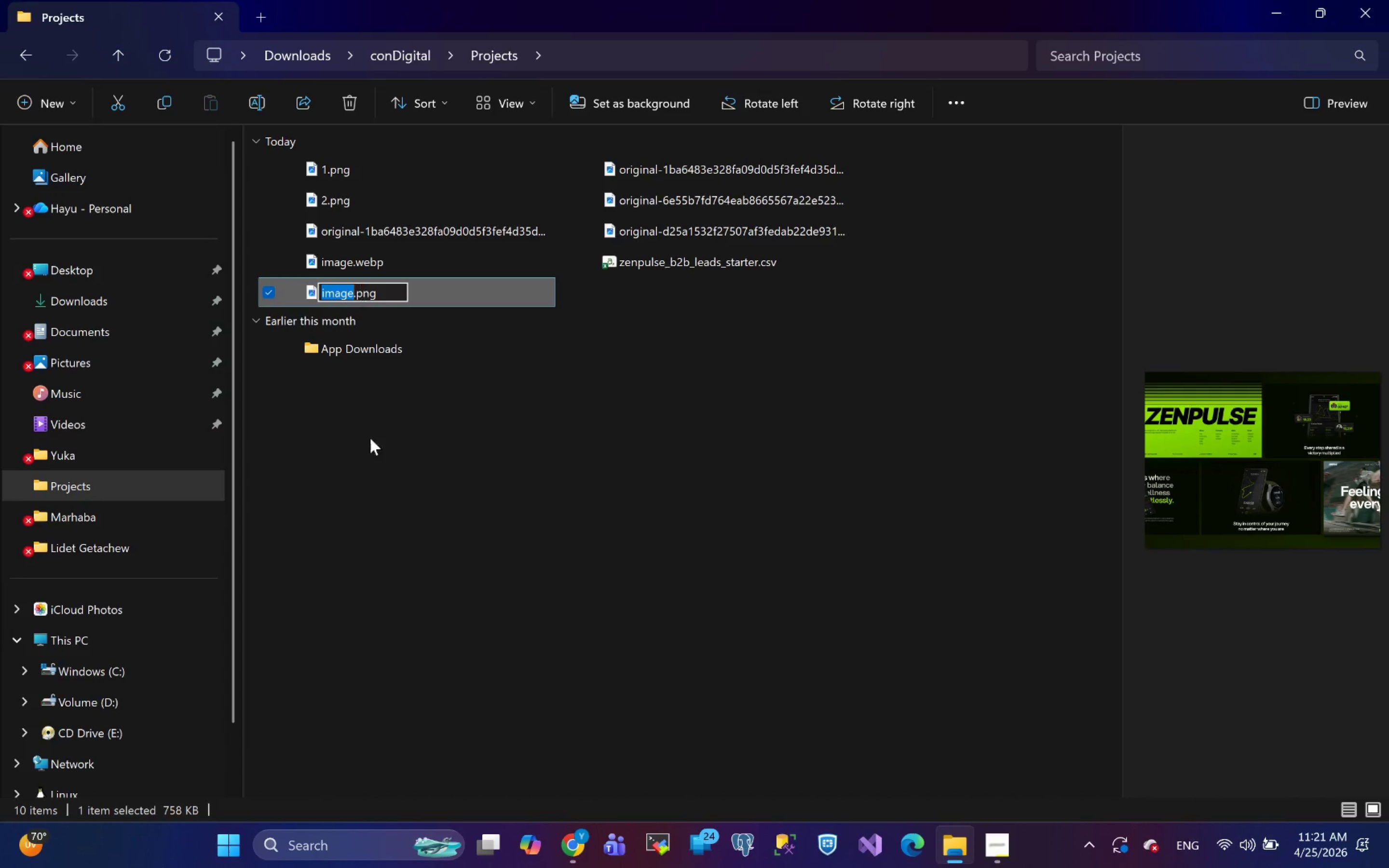 
left_click([363, 503])
 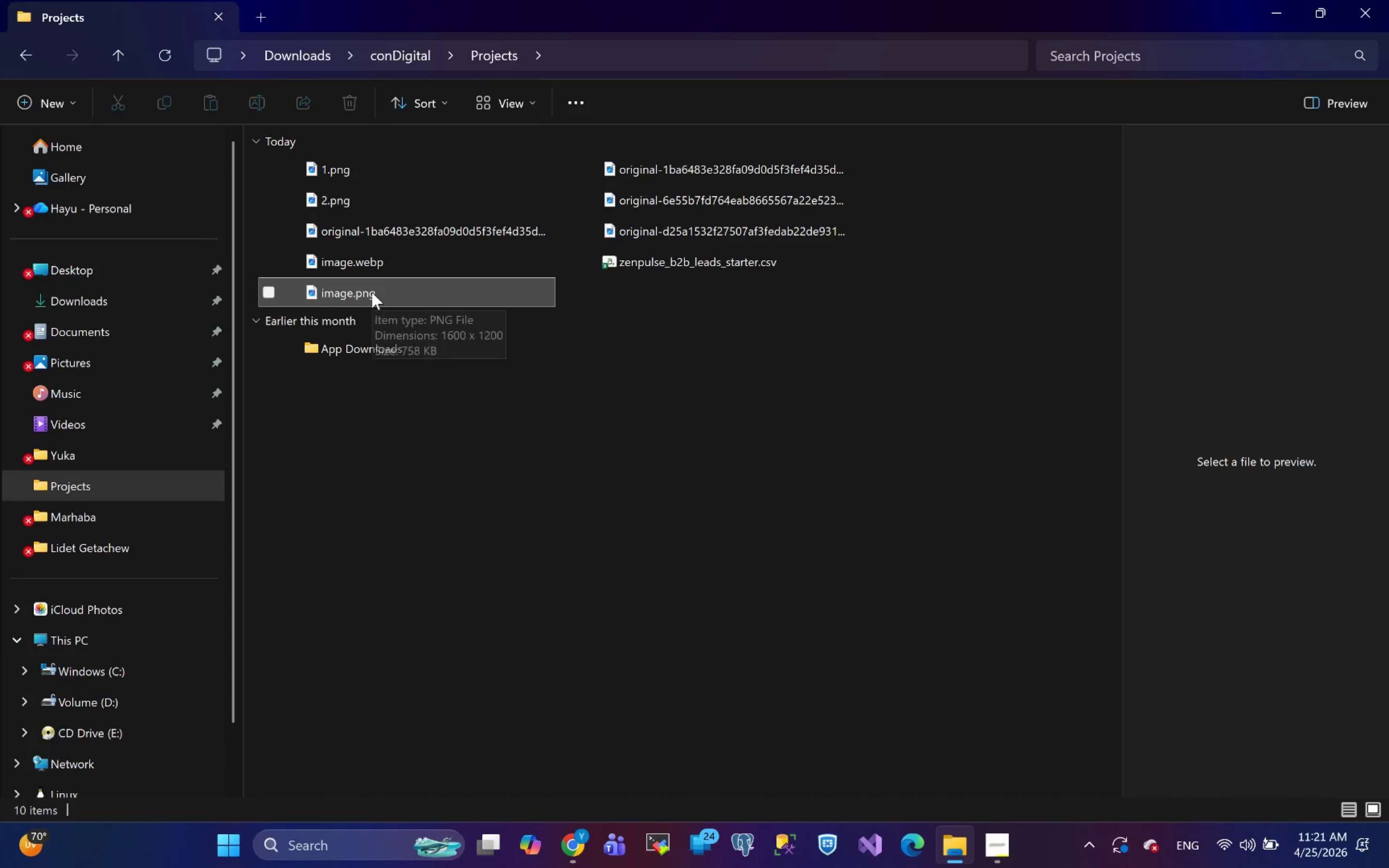 
left_click([372, 292])
 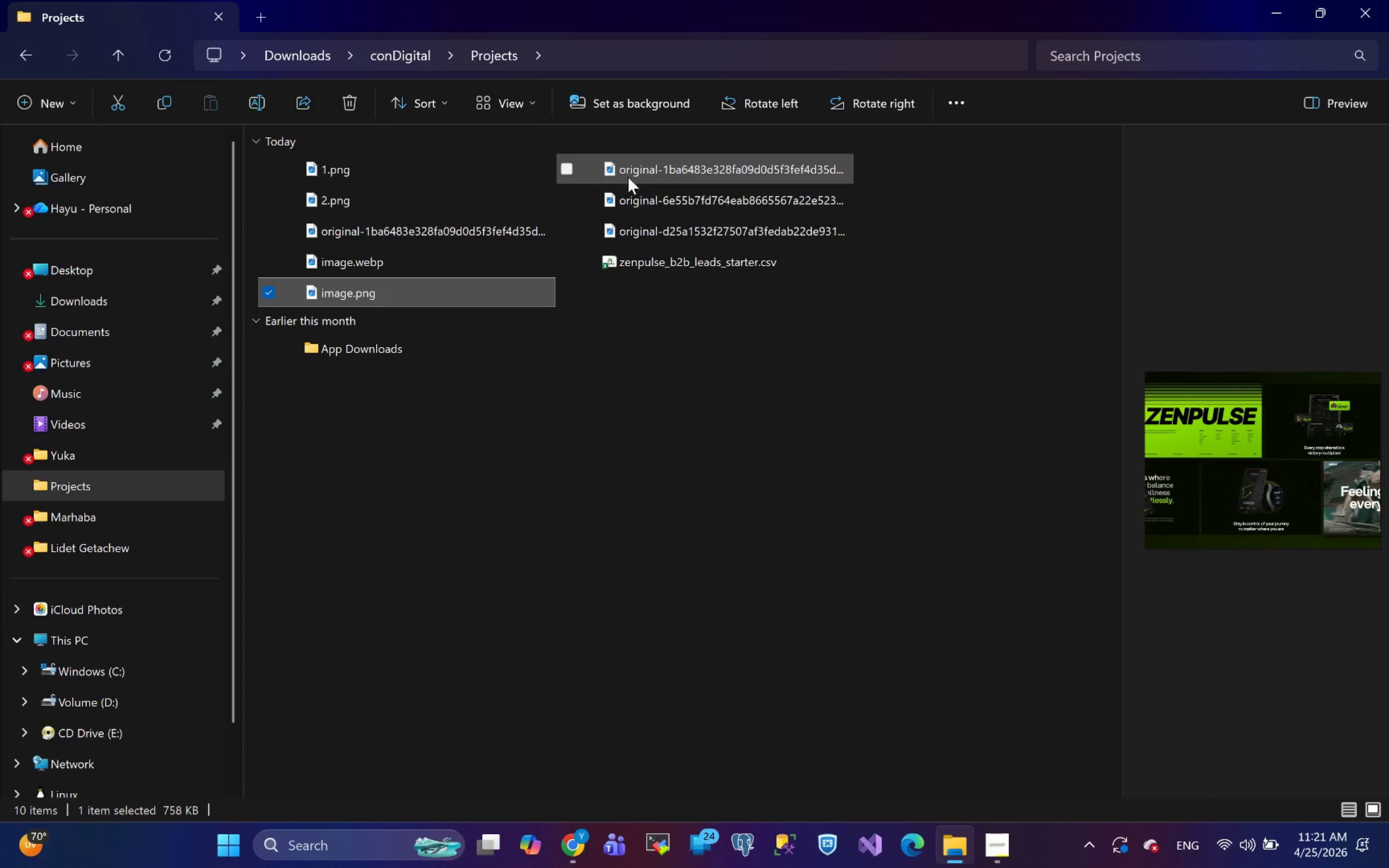 
left_click([636, 171])
 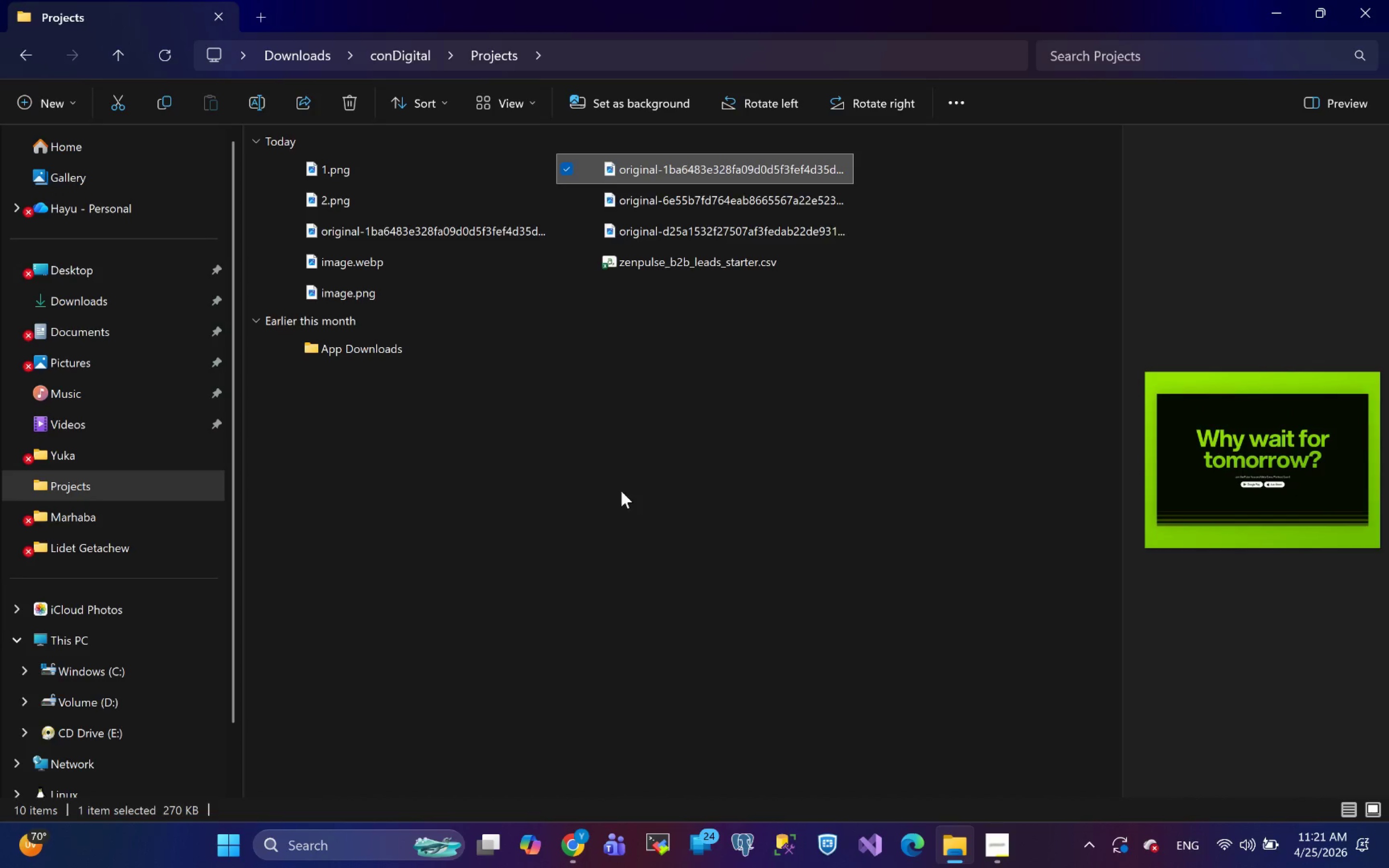 
left_click([607, 633])
 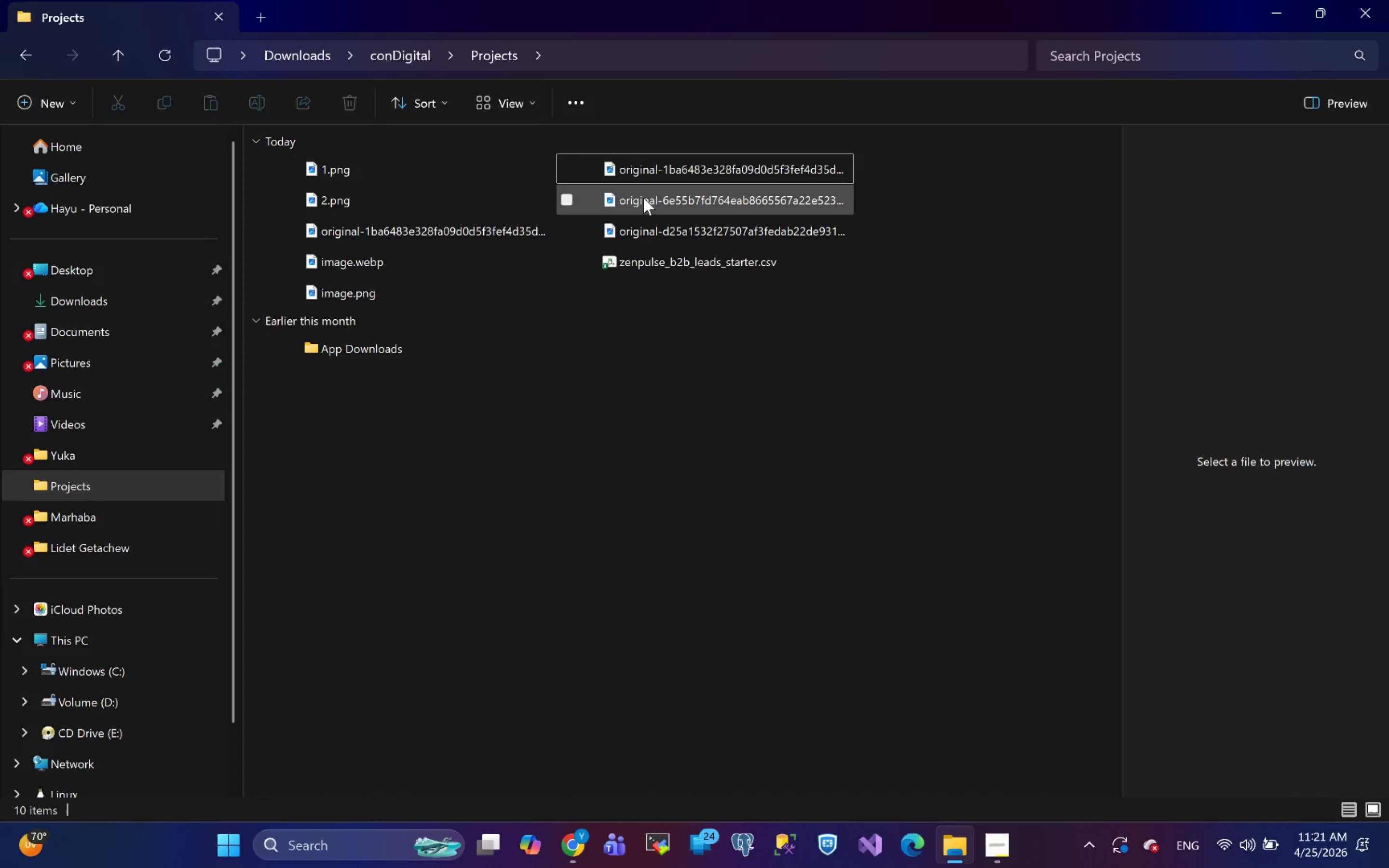 
mouse_move([646, 185])
 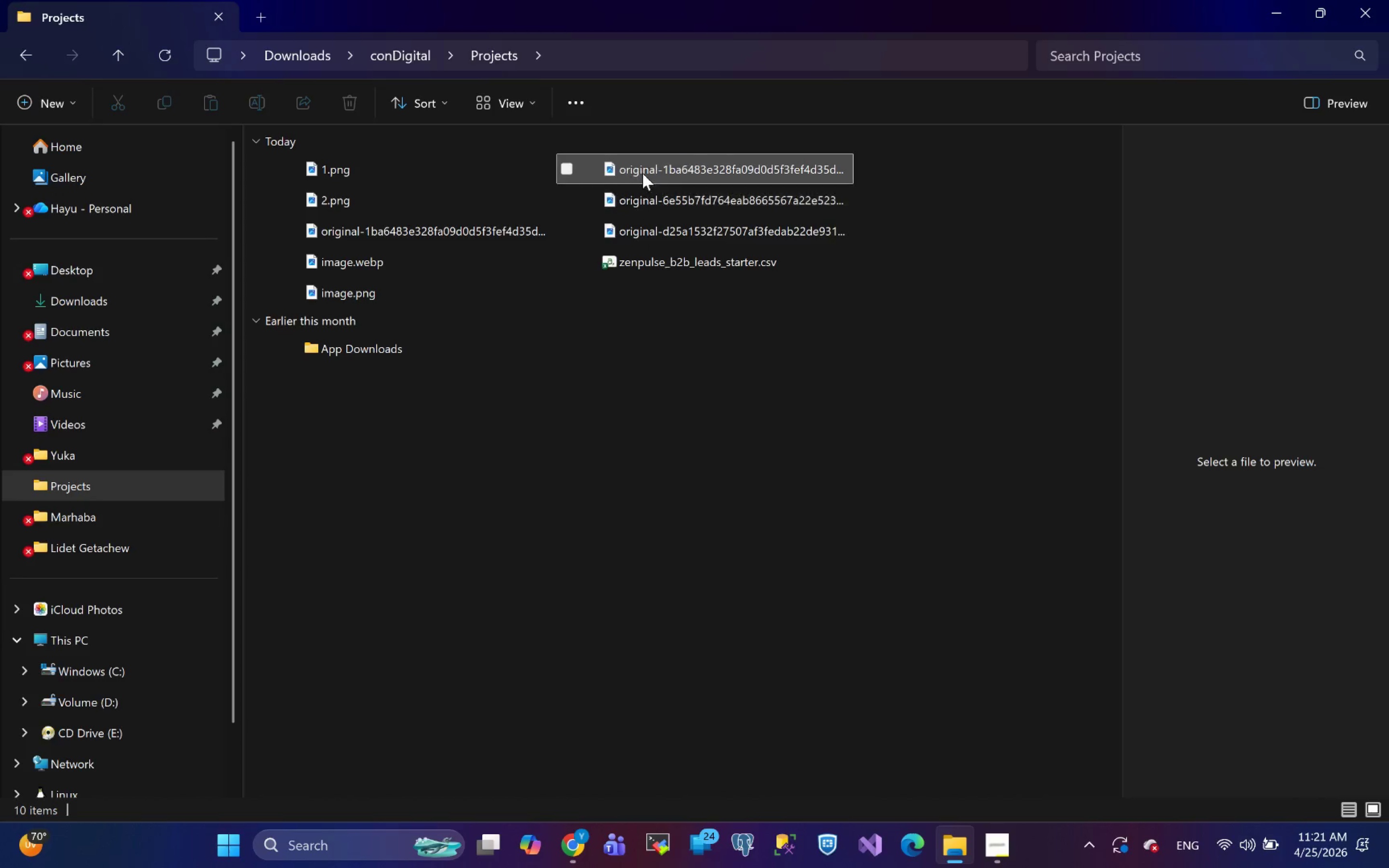 
left_click([643, 164])
 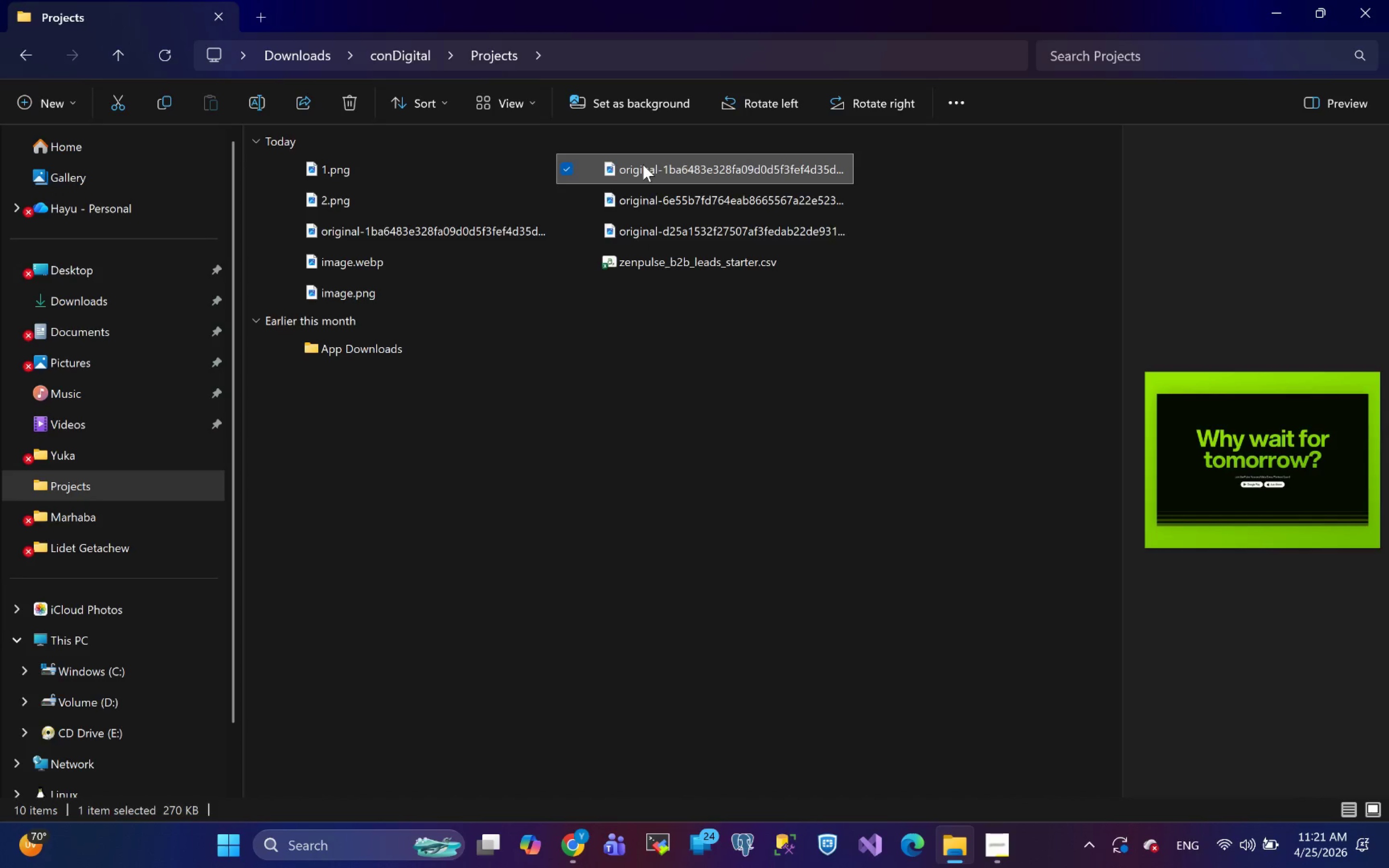 
left_click([643, 164])
 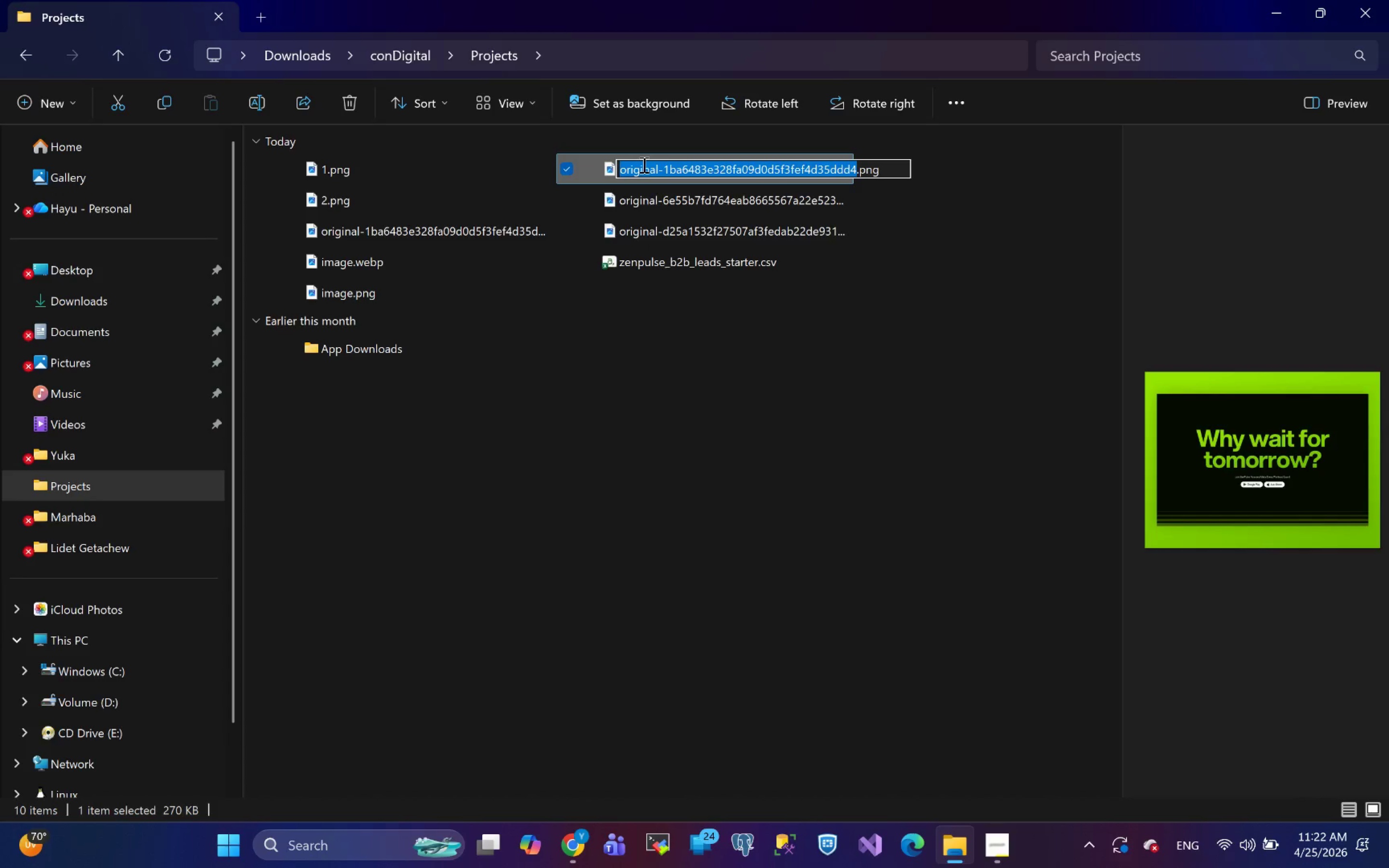 
key(3)
 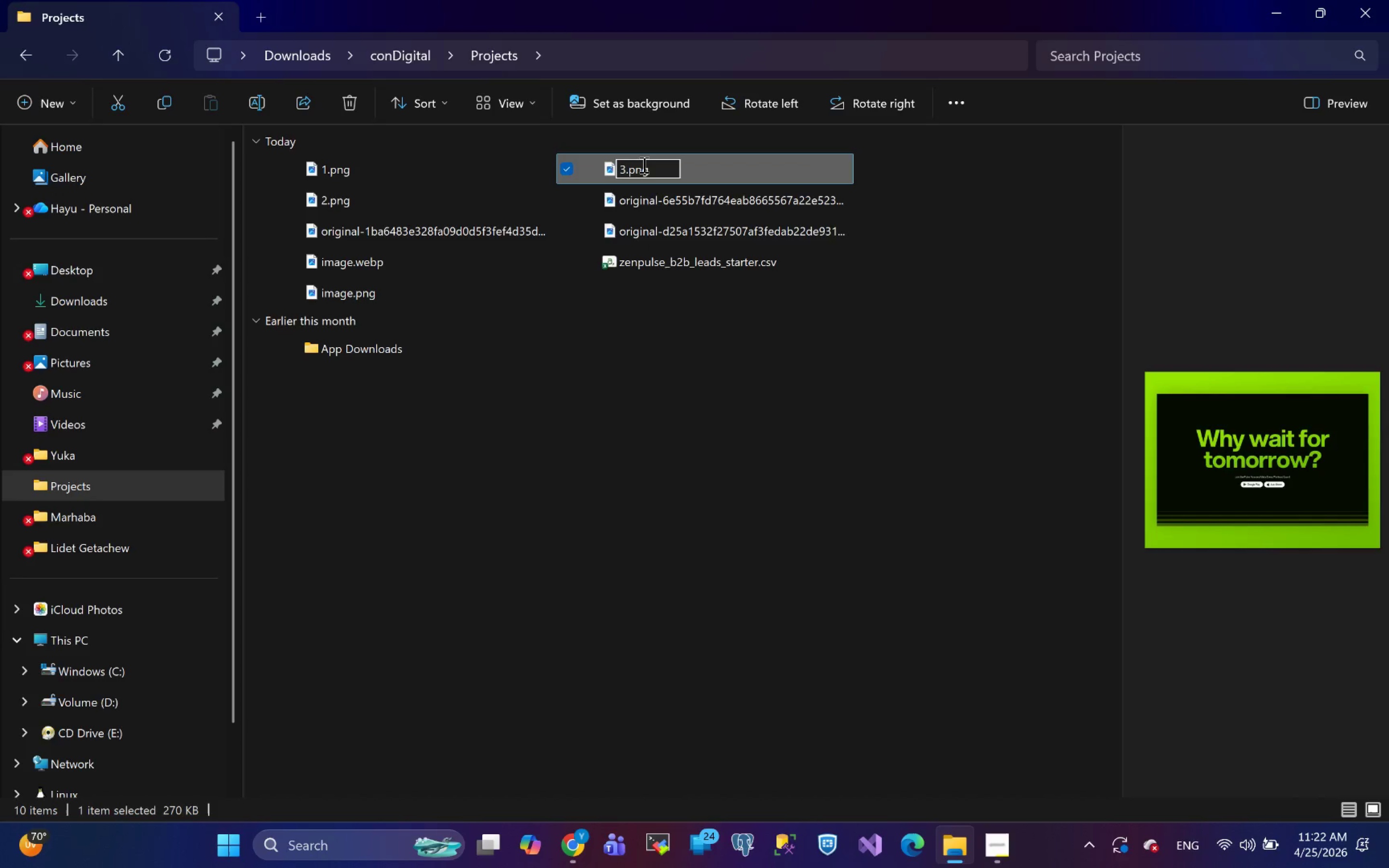 
key(Enter)
 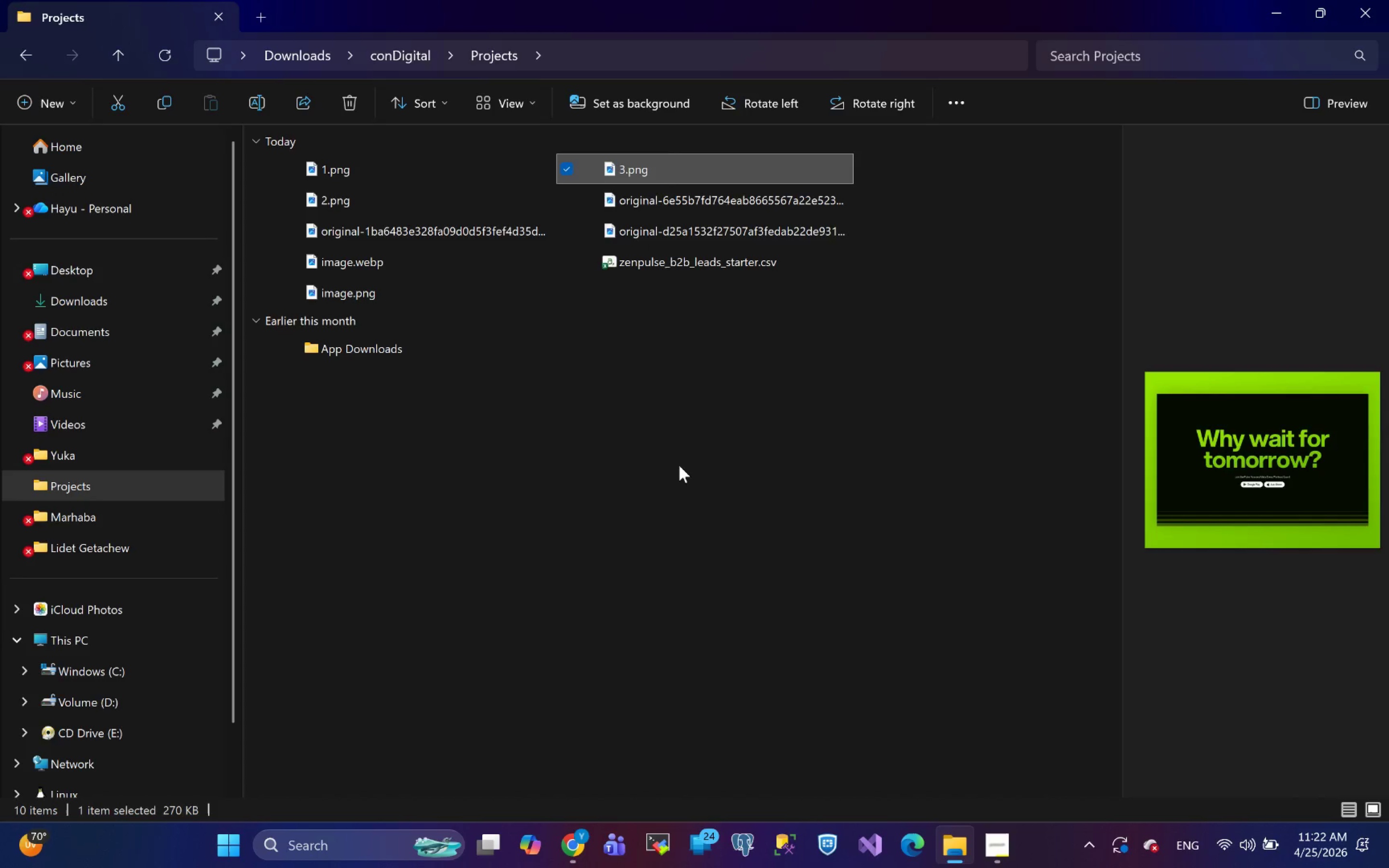 
left_click([681, 471])
 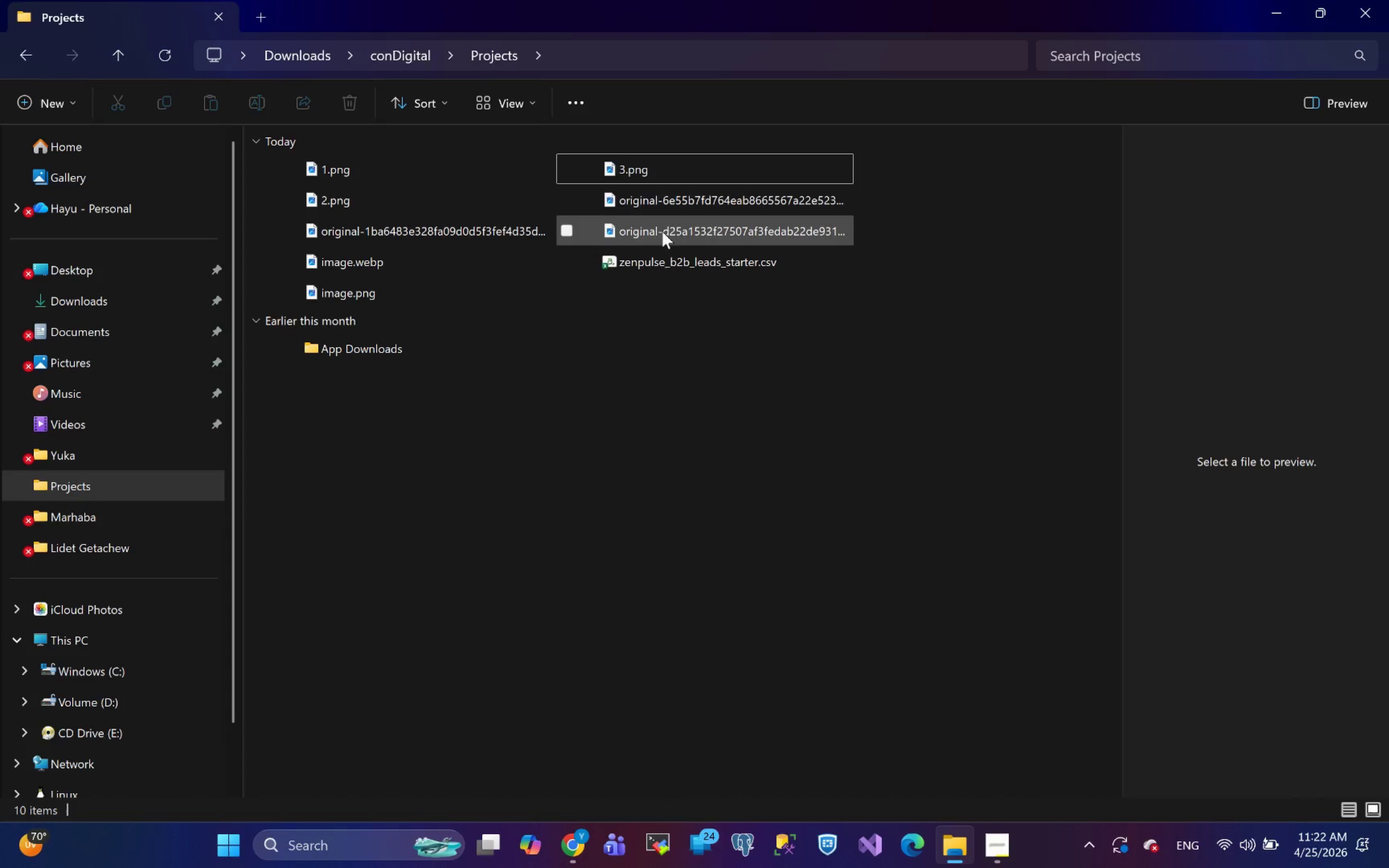 
mouse_move([654, 215])
 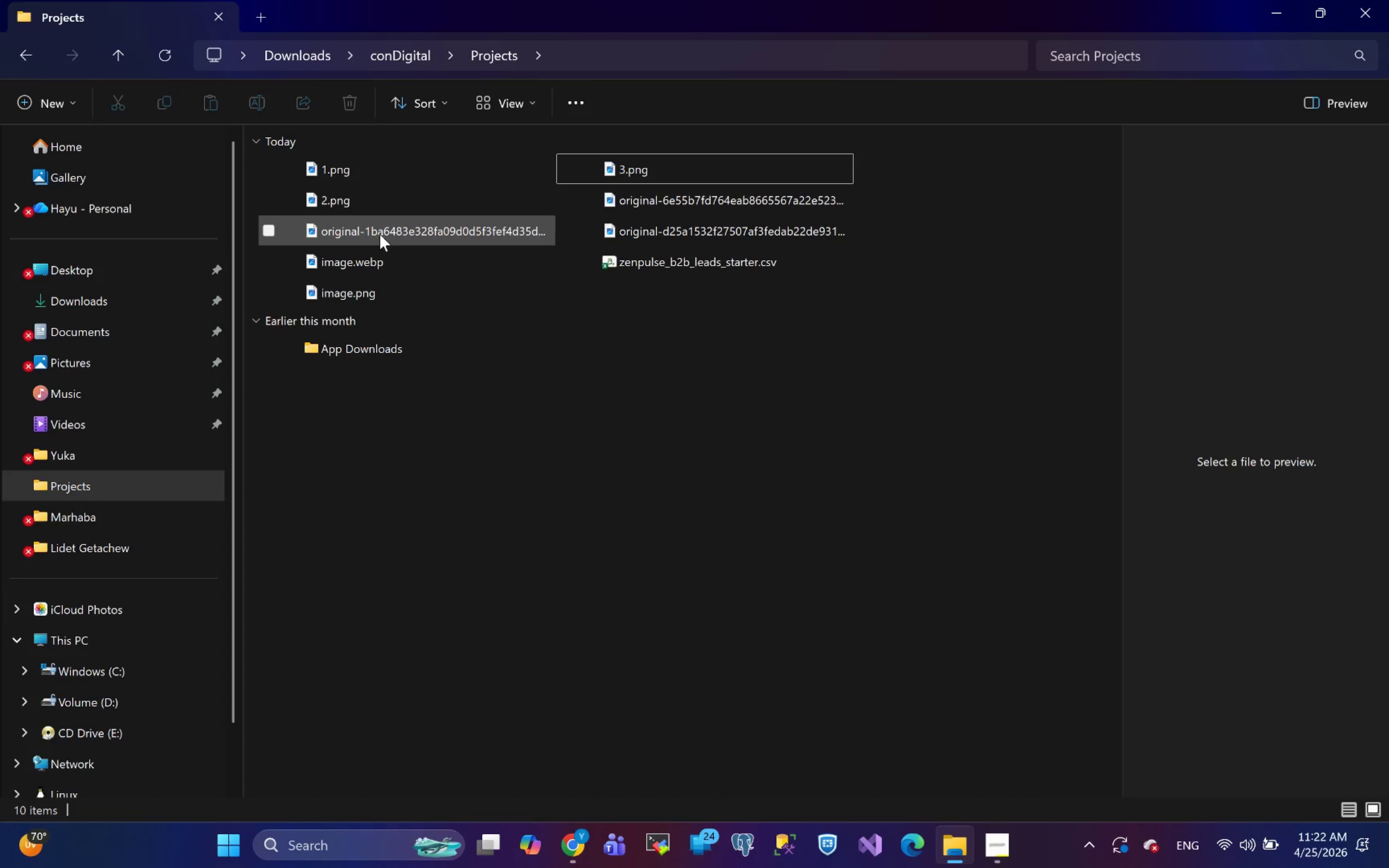 
wait(5.87)
 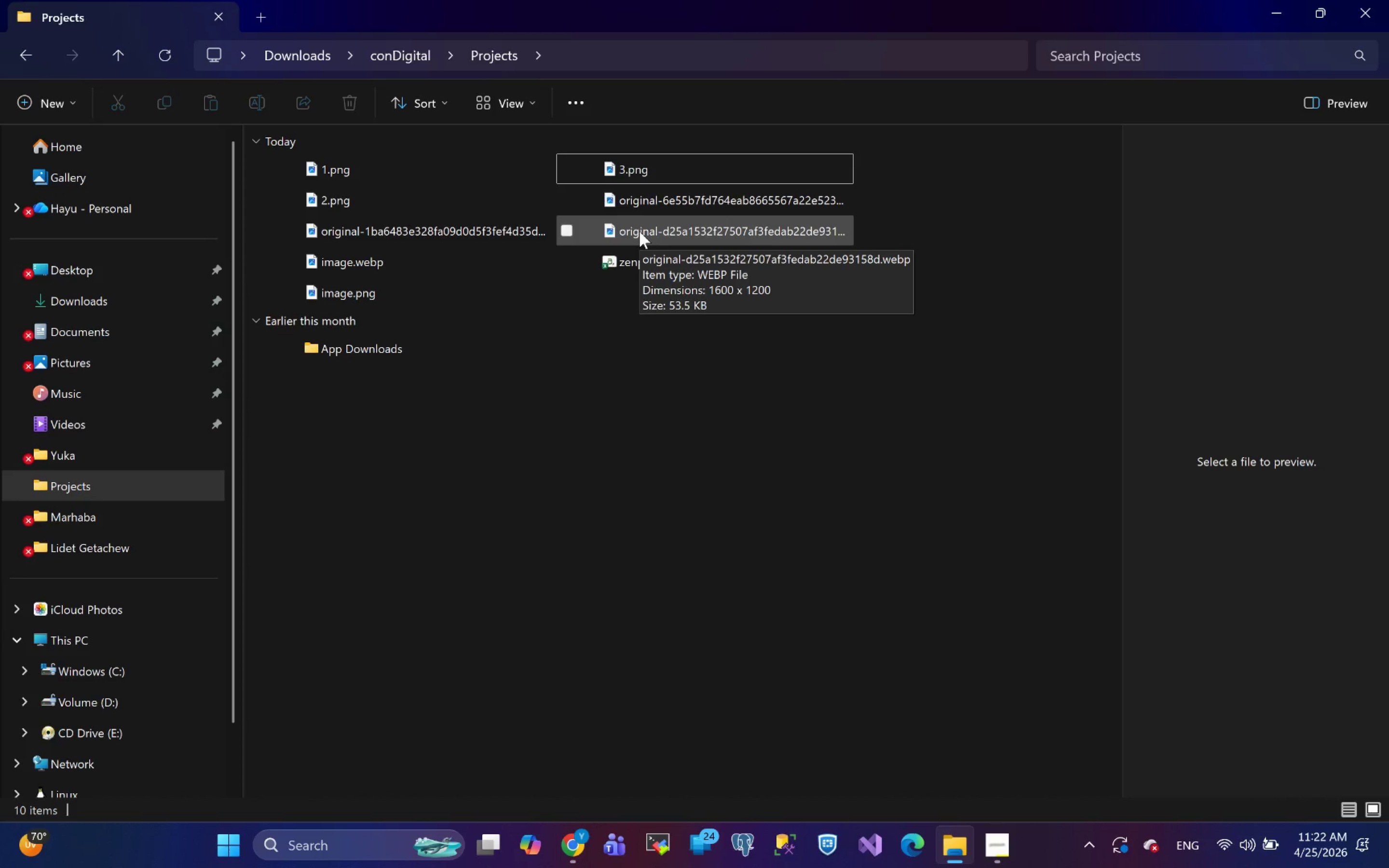 
mouse_move([364, 271])
 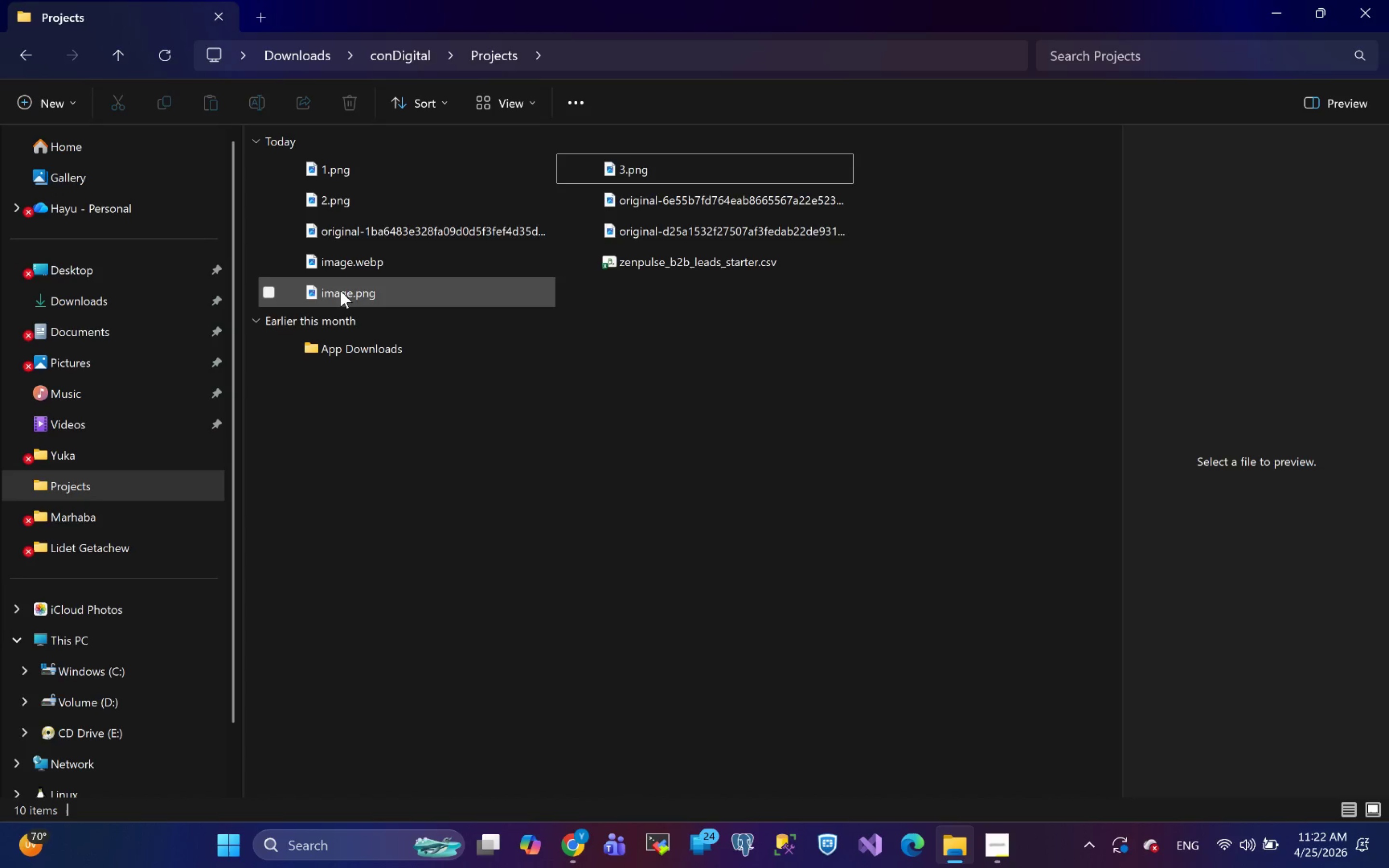 
left_click([340, 291])
 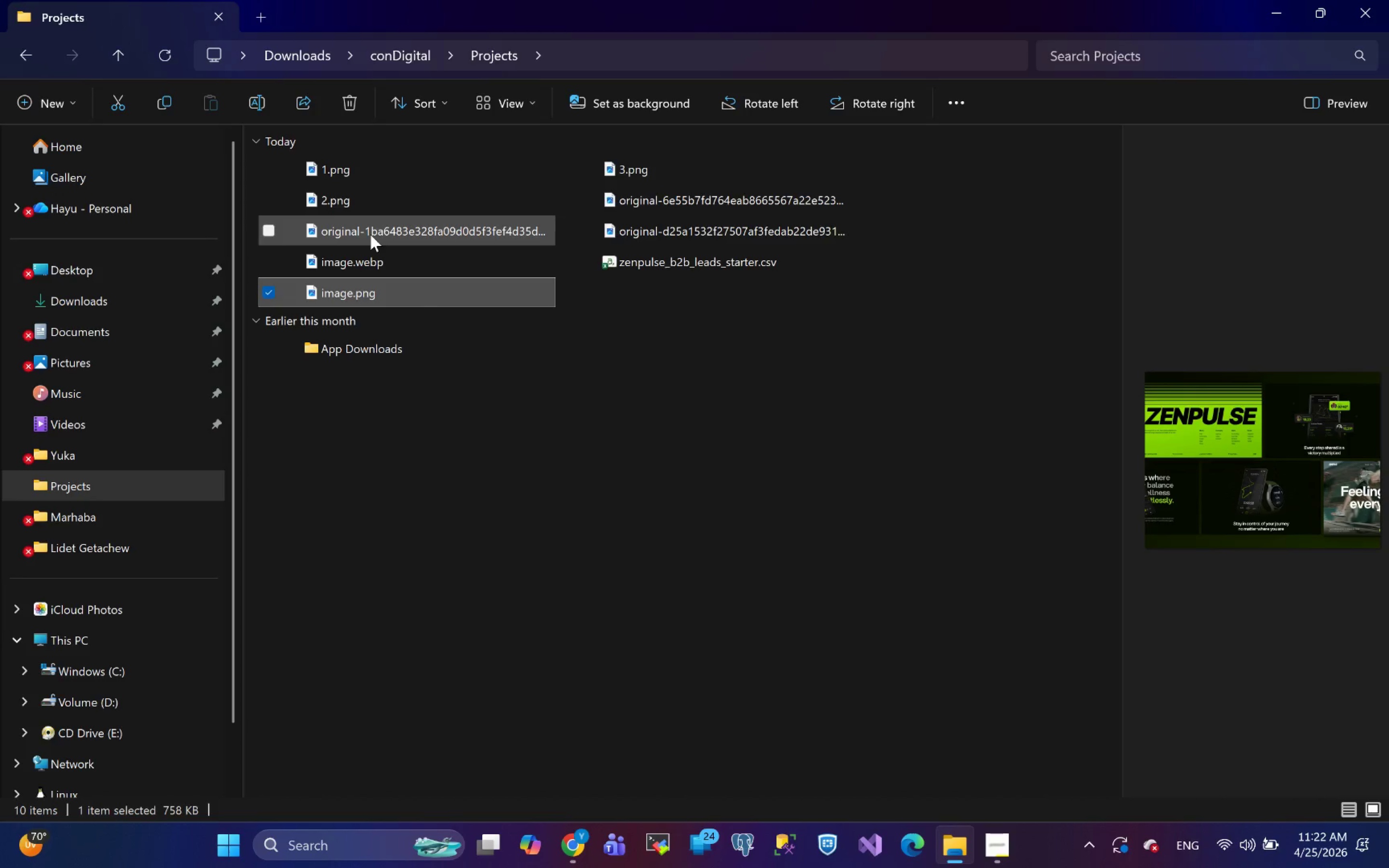 
left_click([497, 573])
 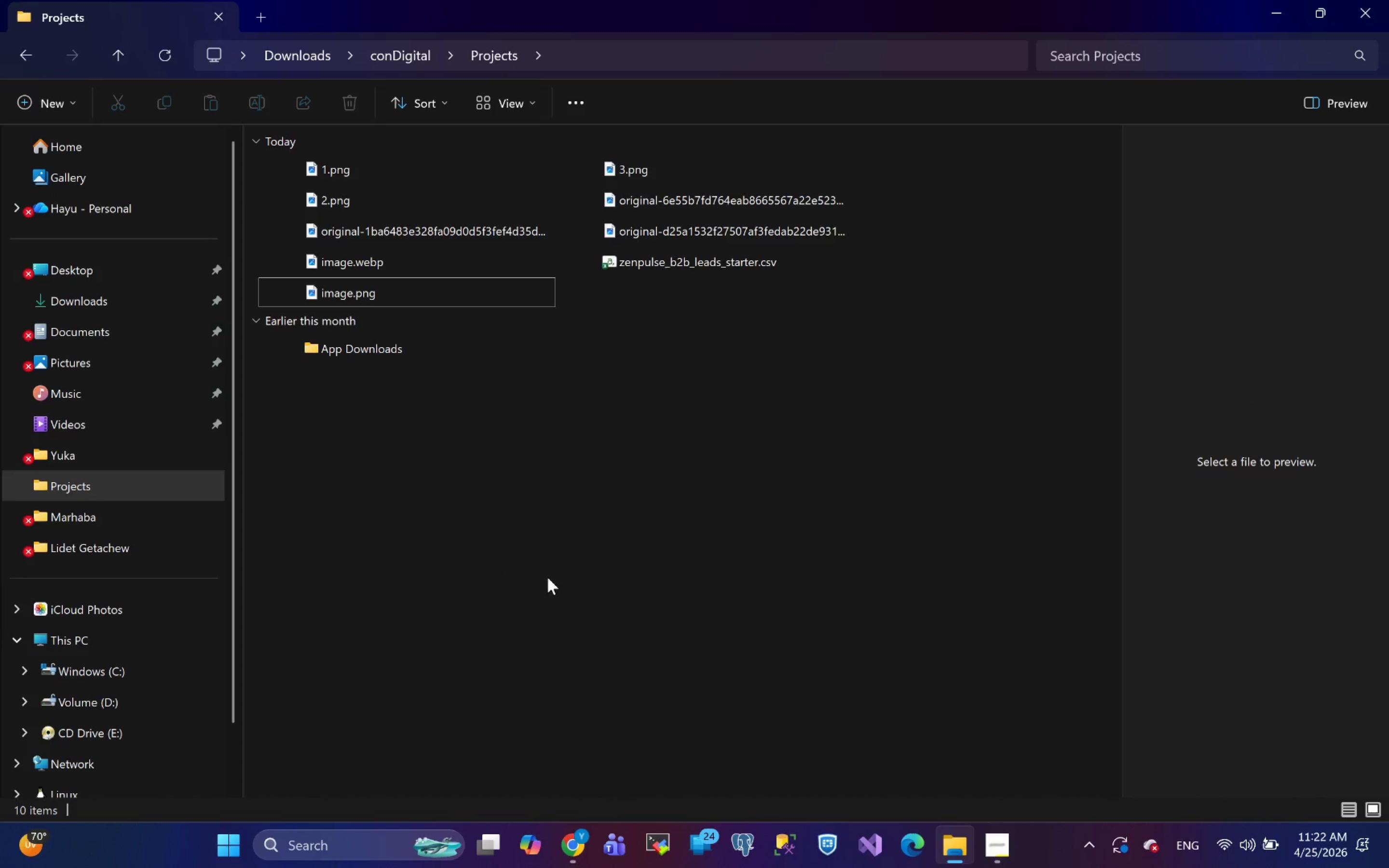 
wait(6.3)
 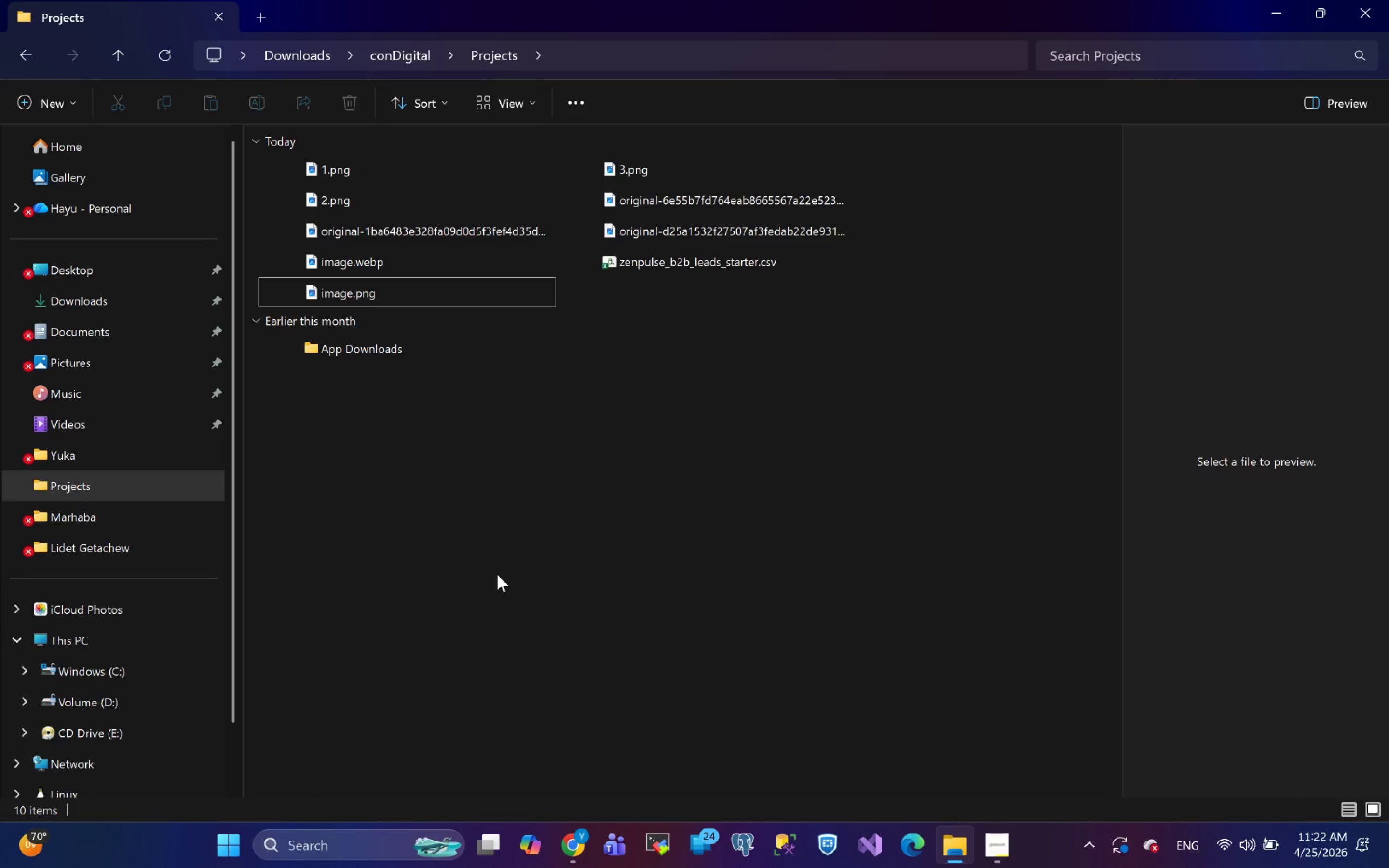 
left_click([999, 840])